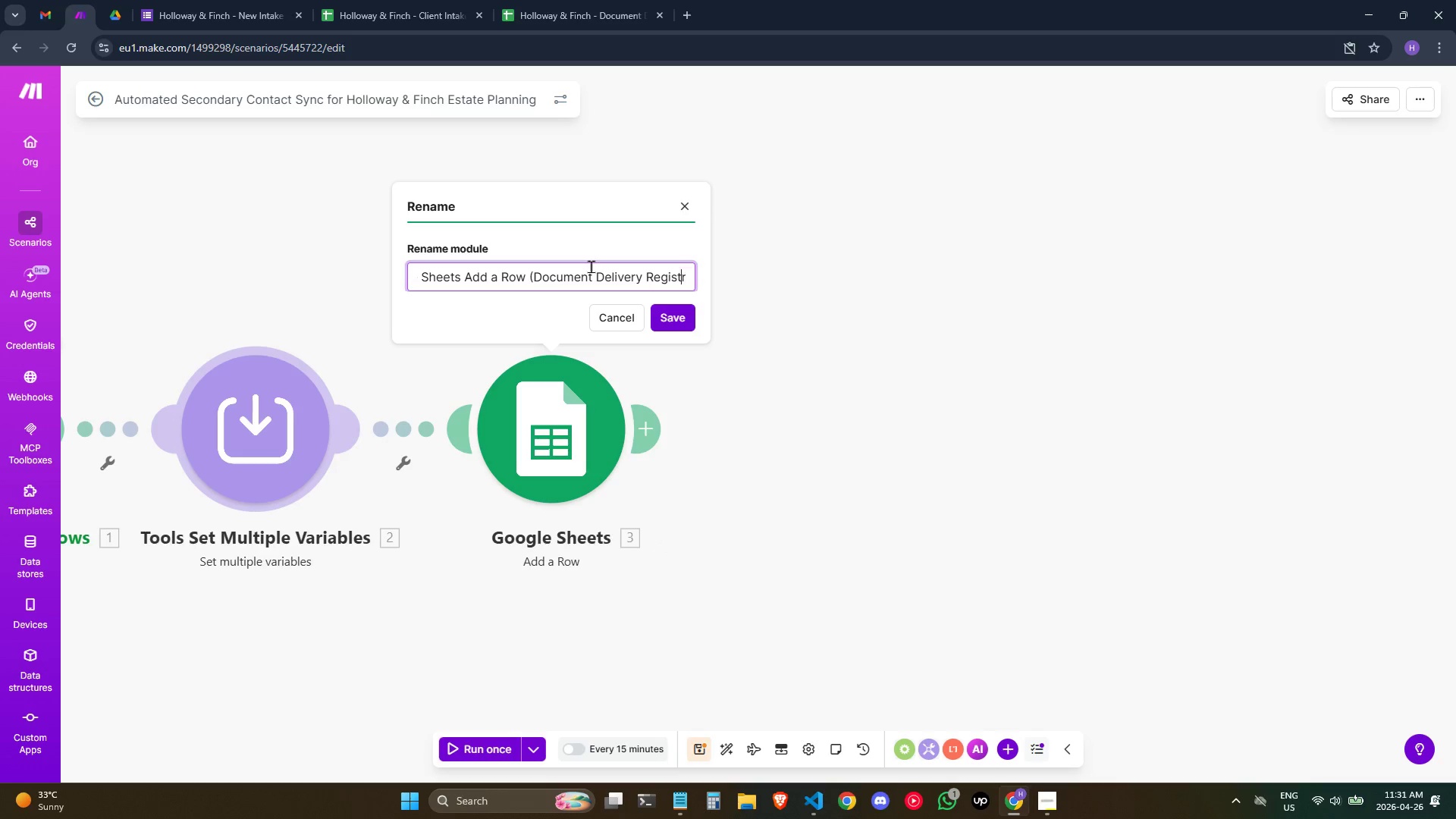 
hold_key(key=ArrowLeft, duration=1.52)
 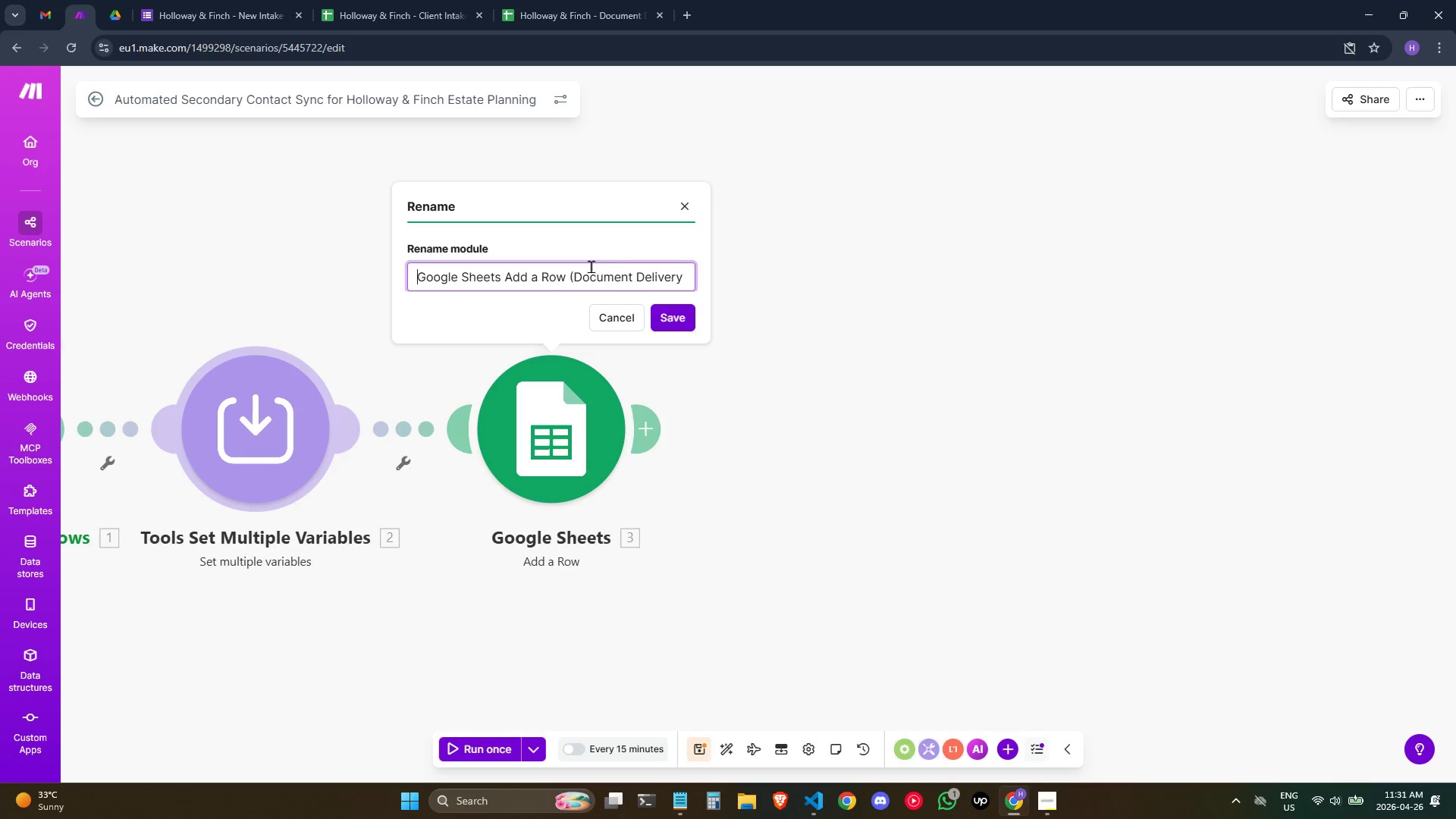 
hold_key(key=ArrowLeft, duration=0.89)
 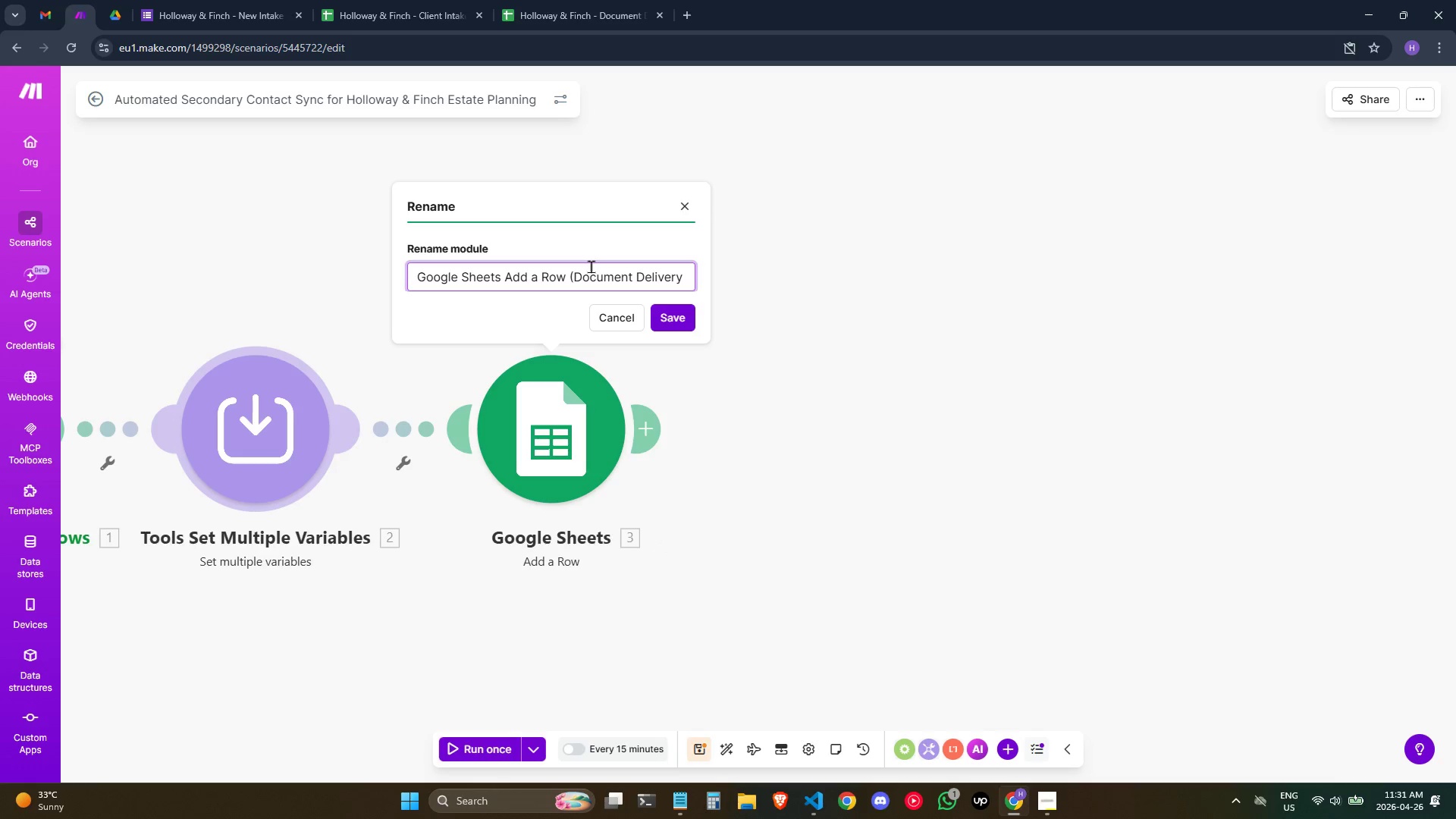 
hold_key(key=ArrowRight, duration=1.52)
 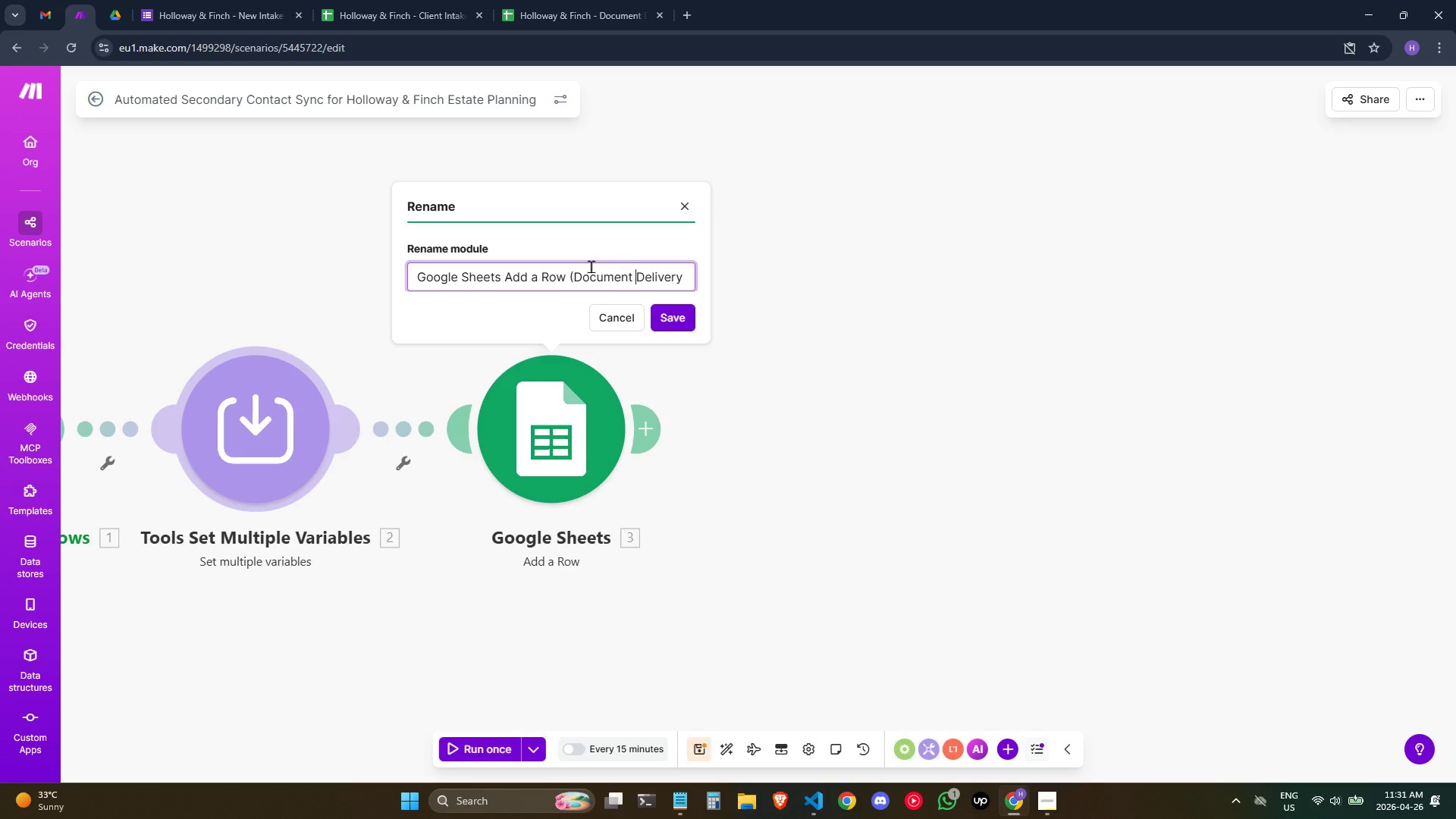 
key(ArrowRight)
 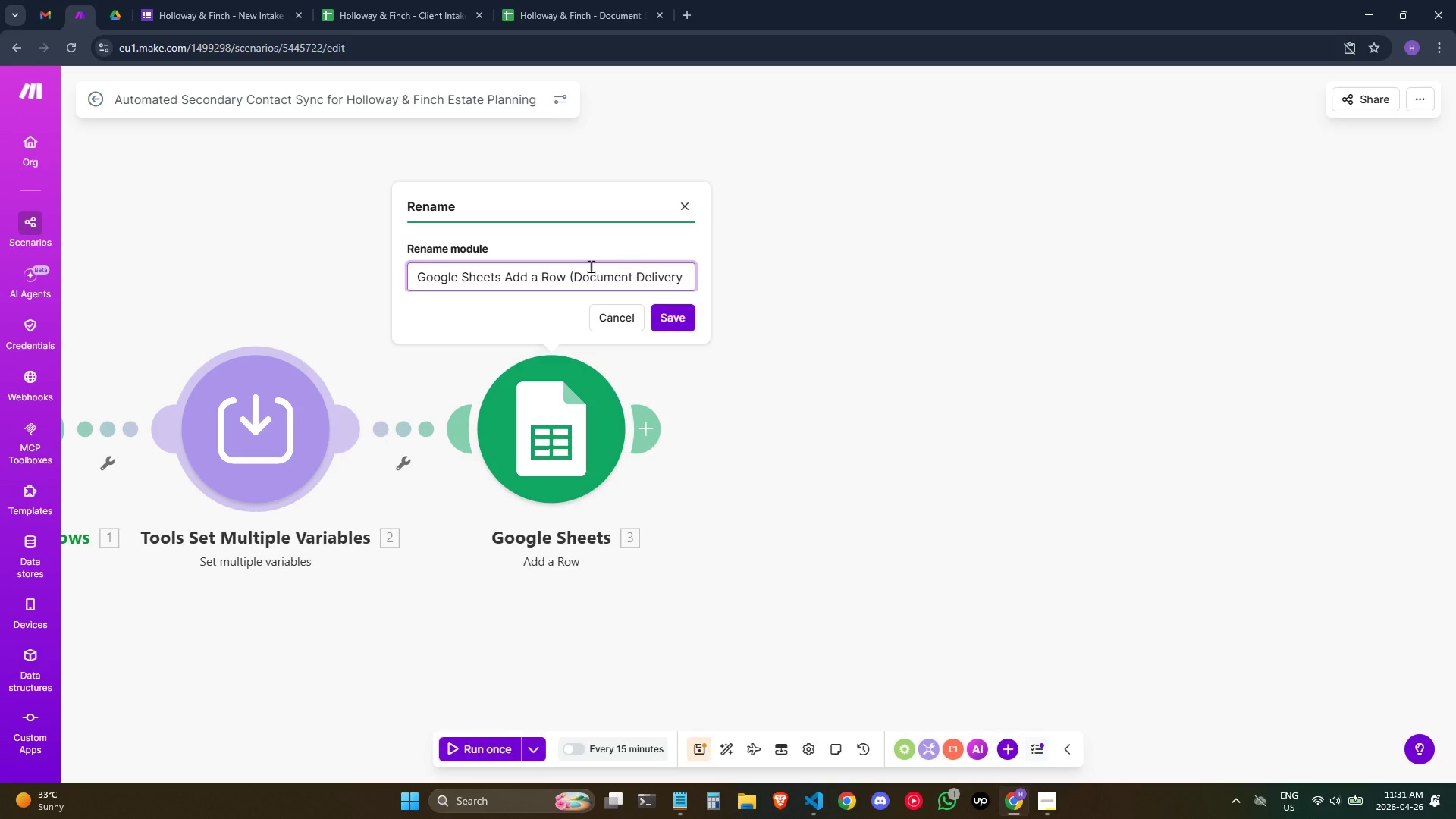 
key(ArrowRight)
 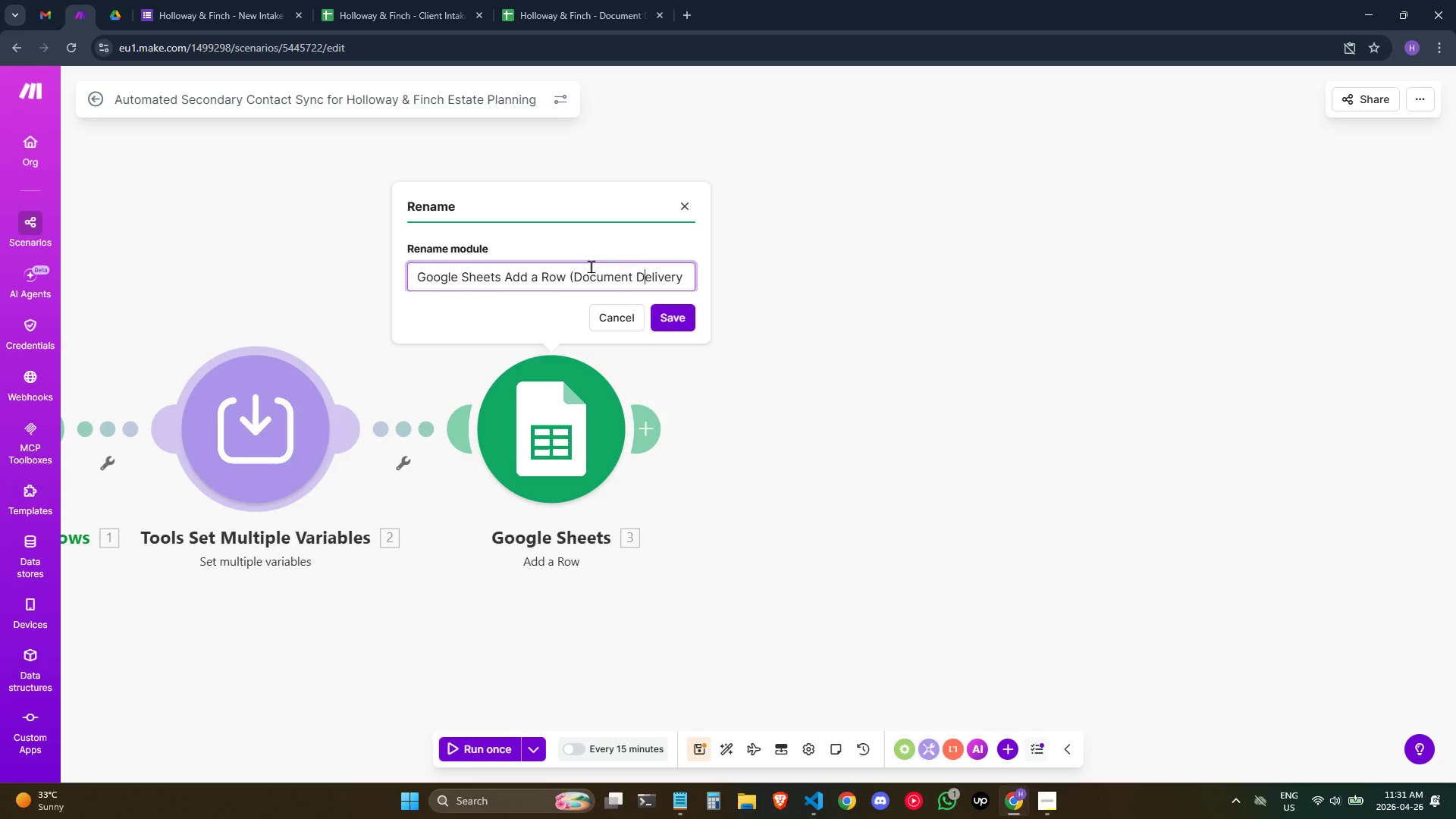 
key(ArrowRight)
 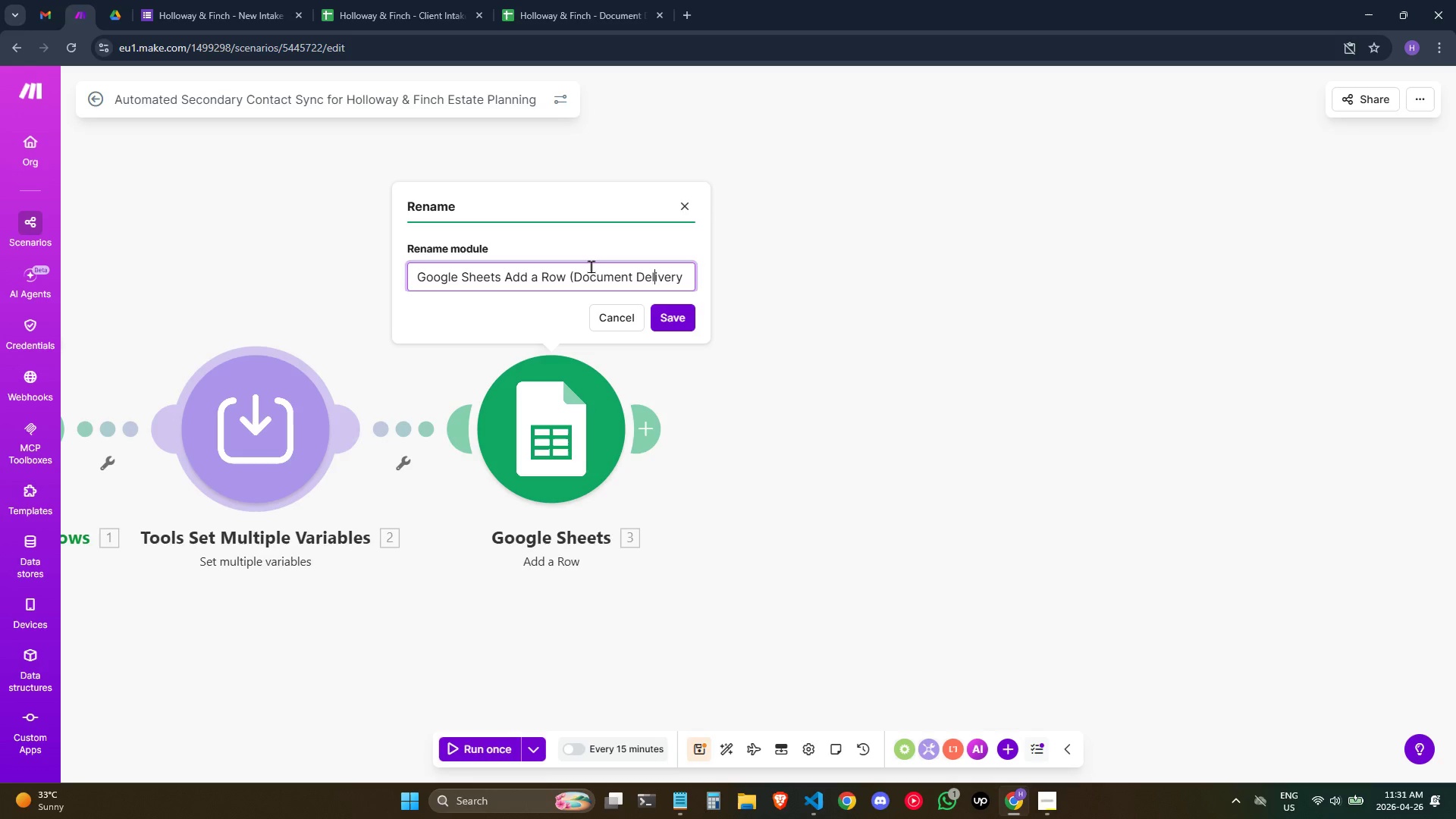 
key(ArrowRight)
 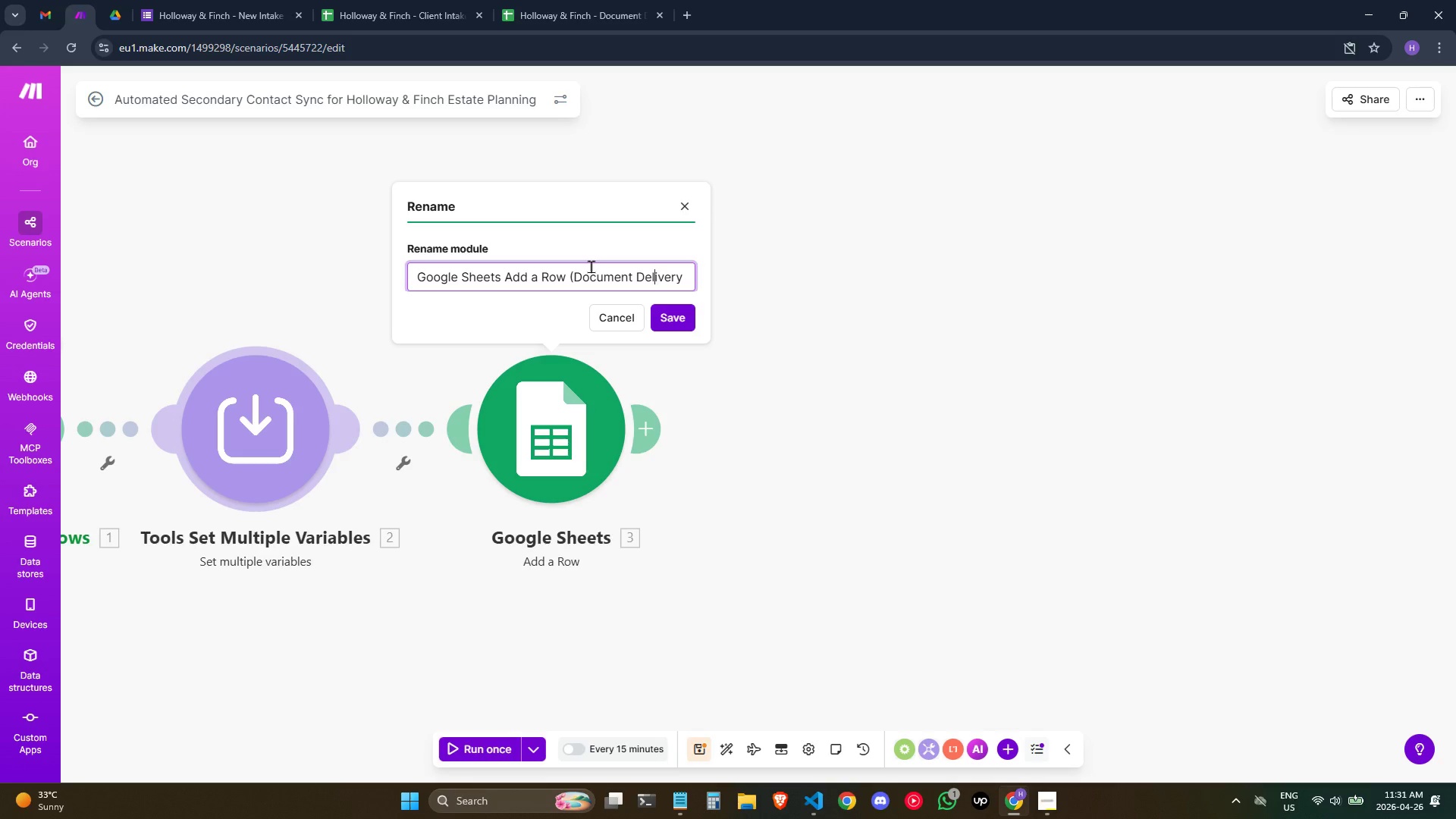 
hold_key(key=ArrowLeft, duration=0.86)
 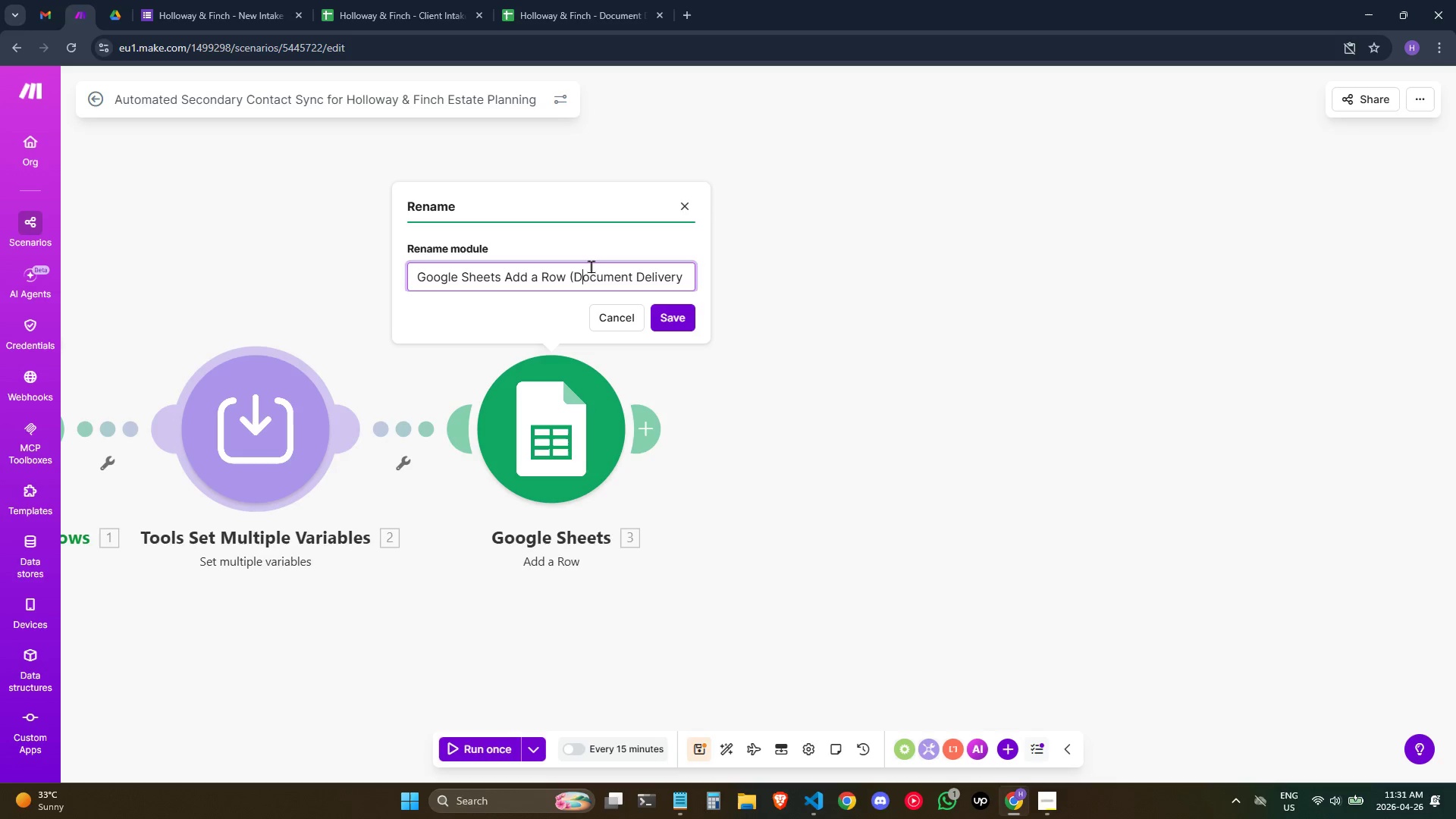 
key(ArrowLeft)
 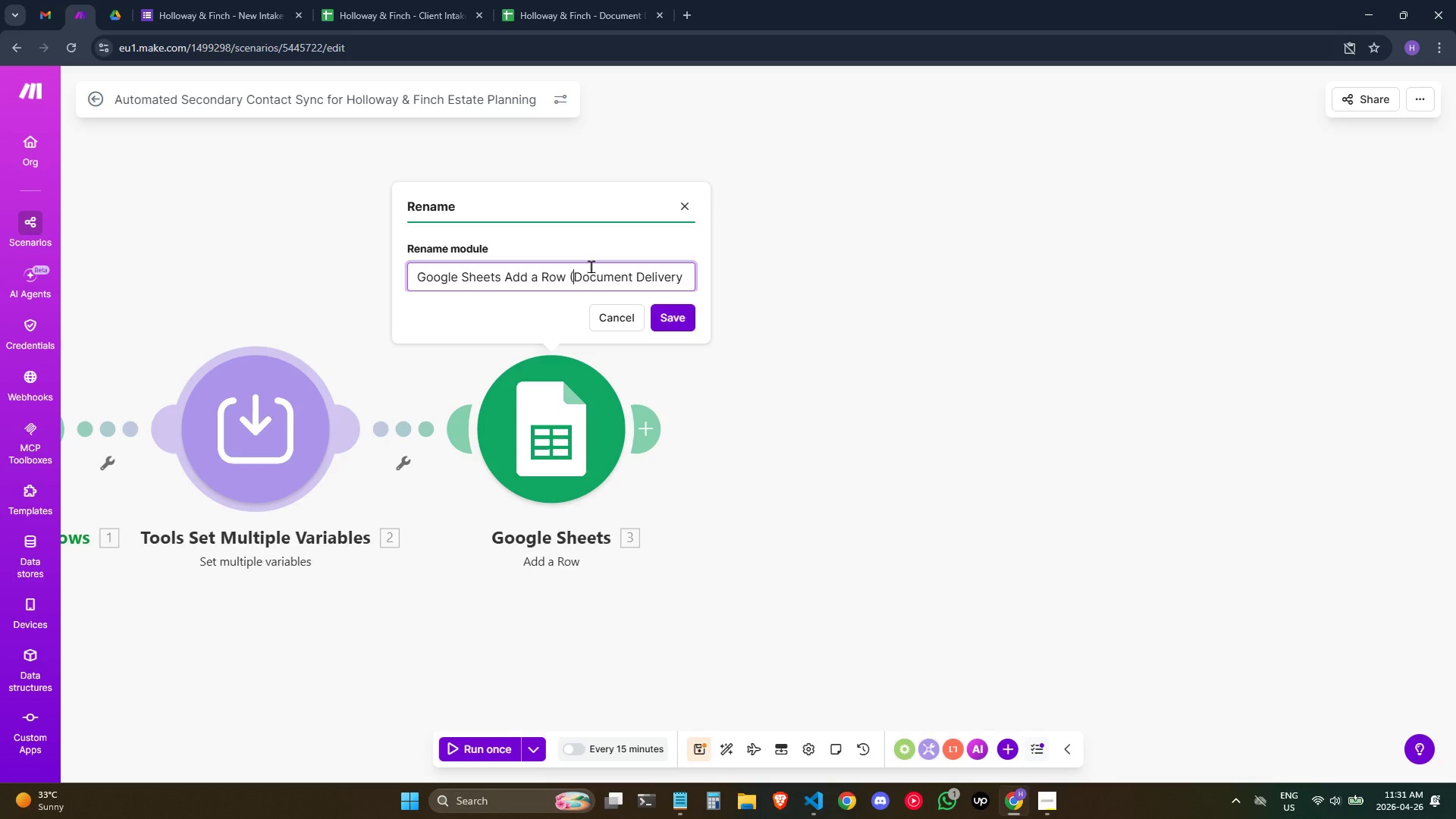 
key(Backspace)
 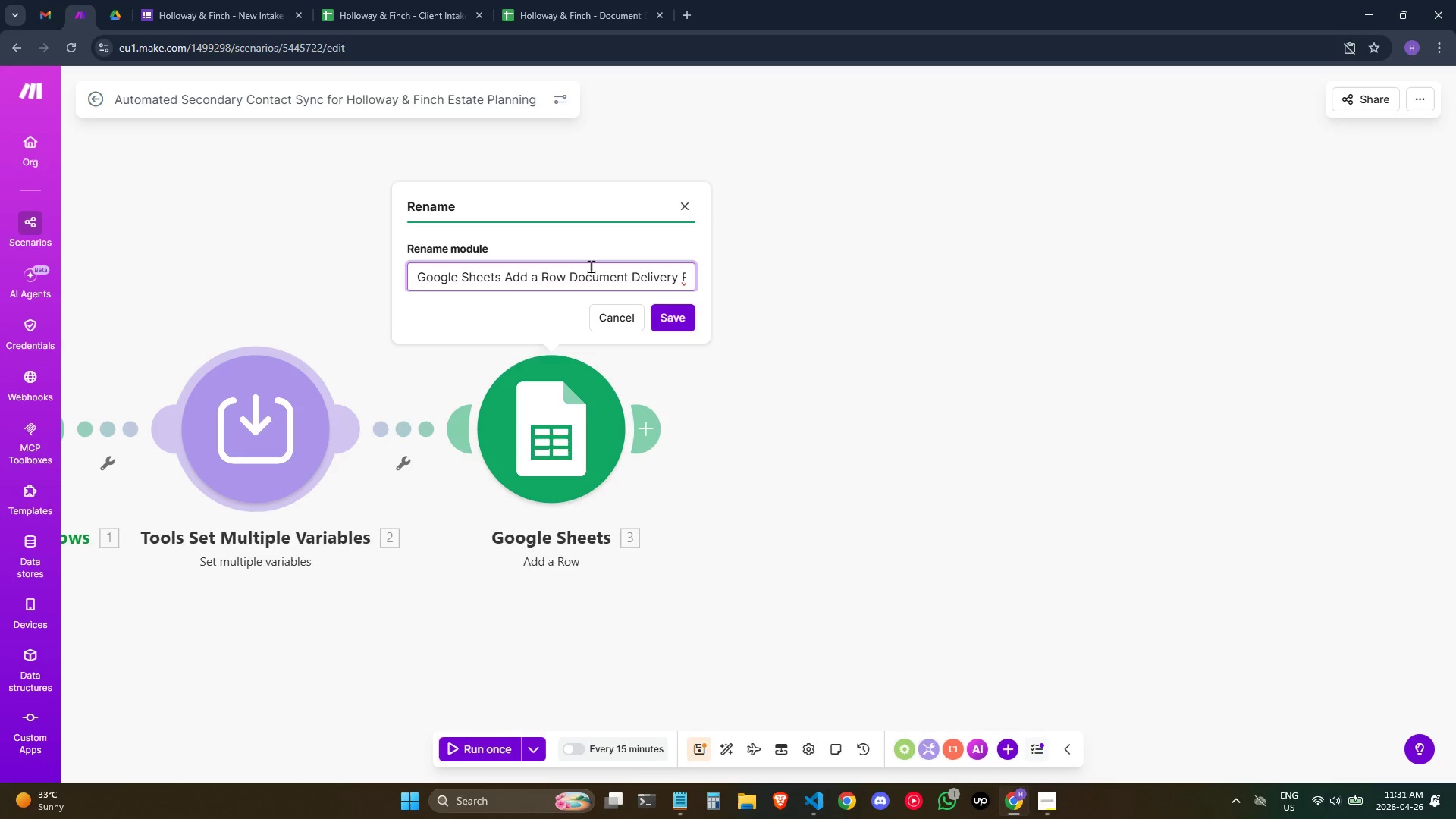 
hold_key(key=ArrowRight, duration=1.51)
 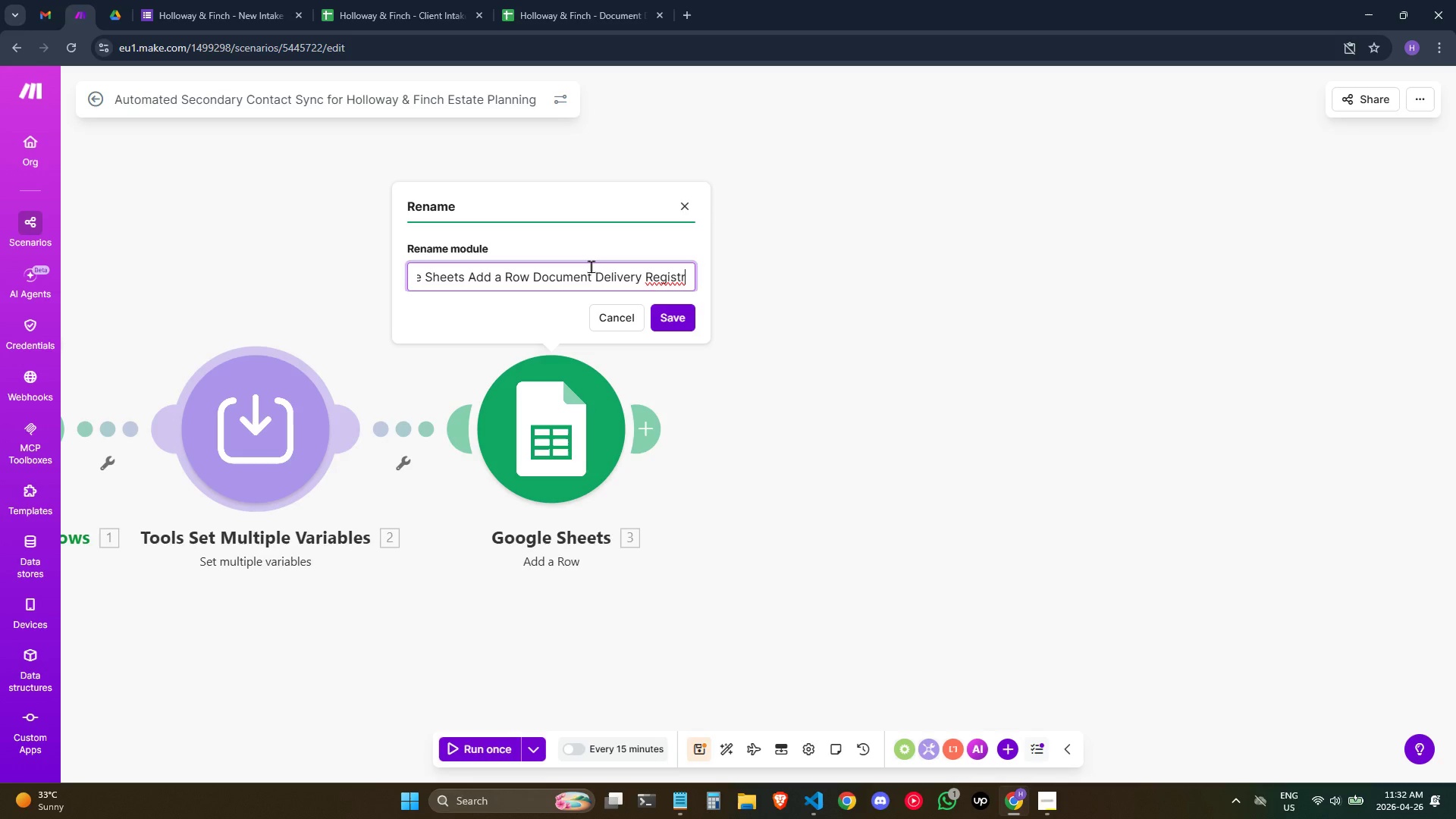 
key(ArrowRight)
 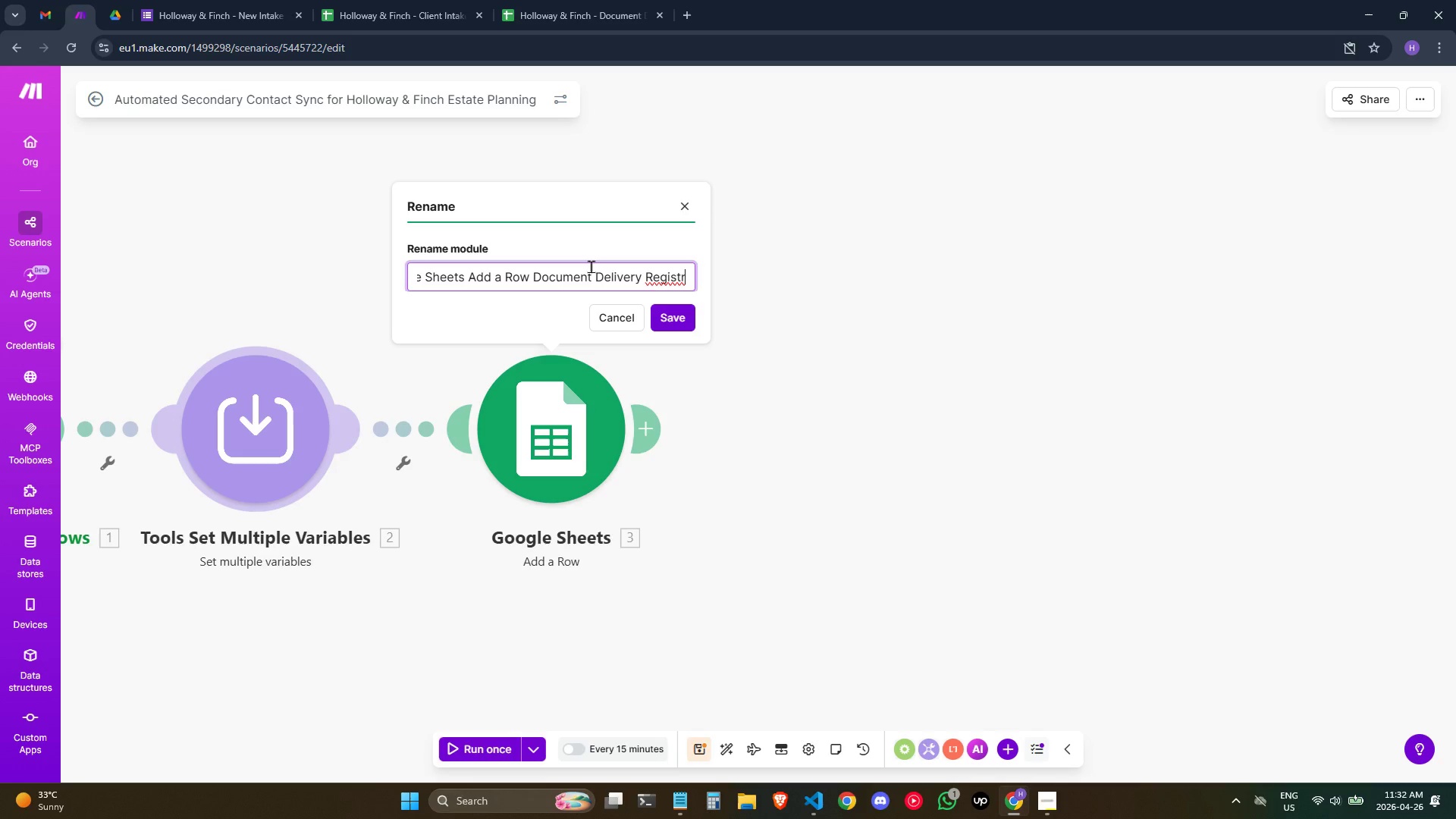 
key(ArrowRight)
 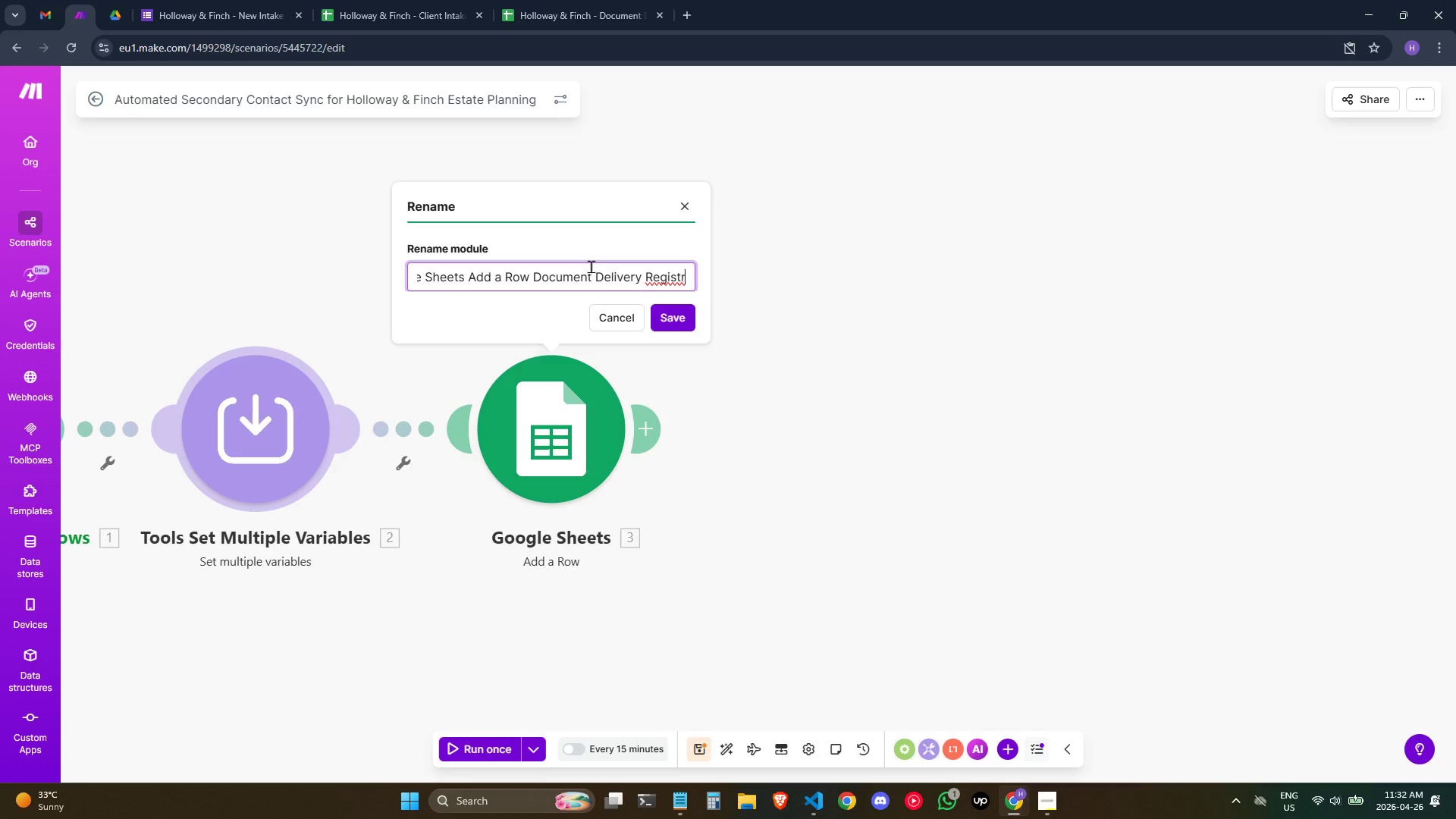 
key(ArrowRight)
 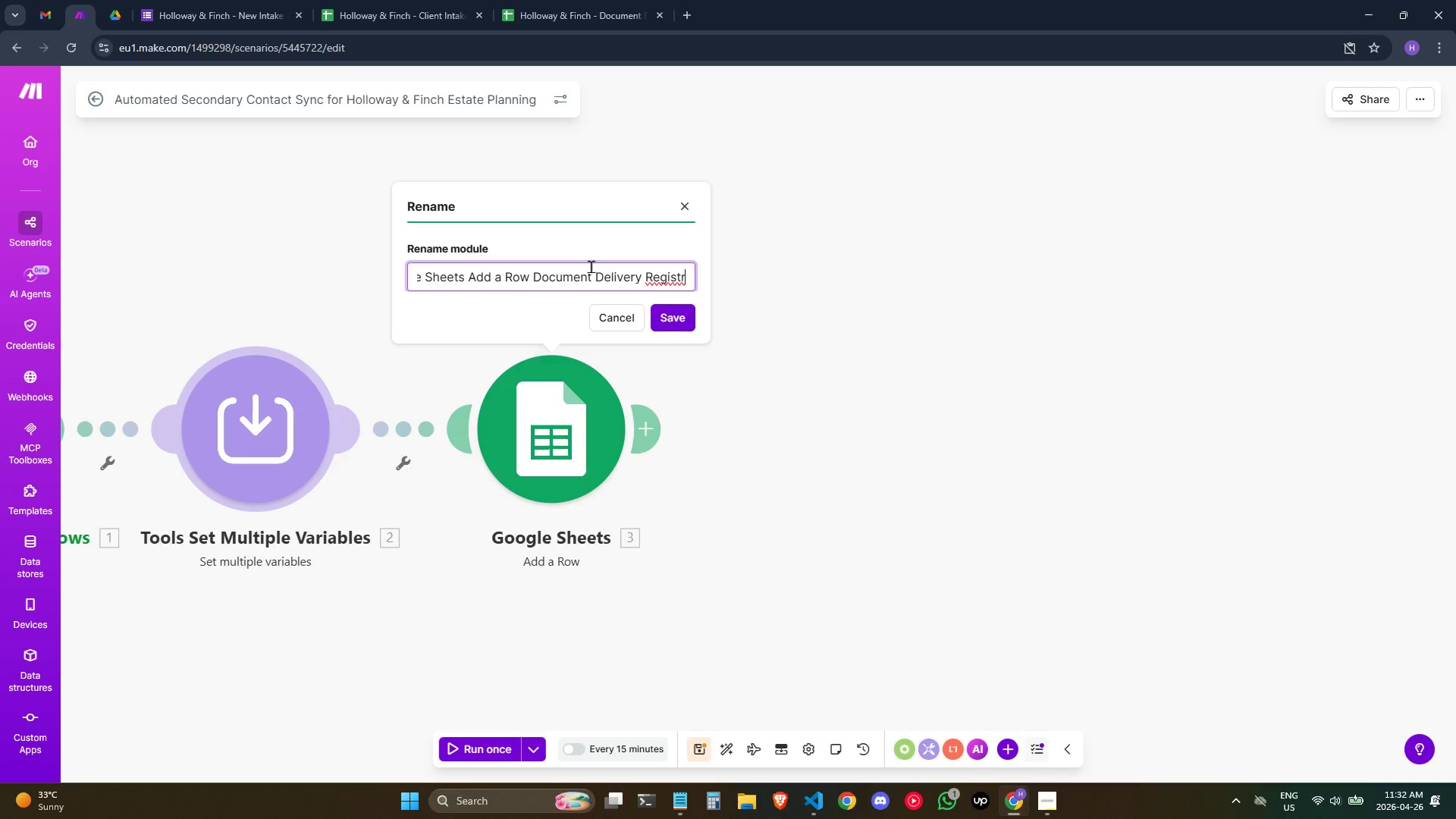 
key(ArrowRight)
 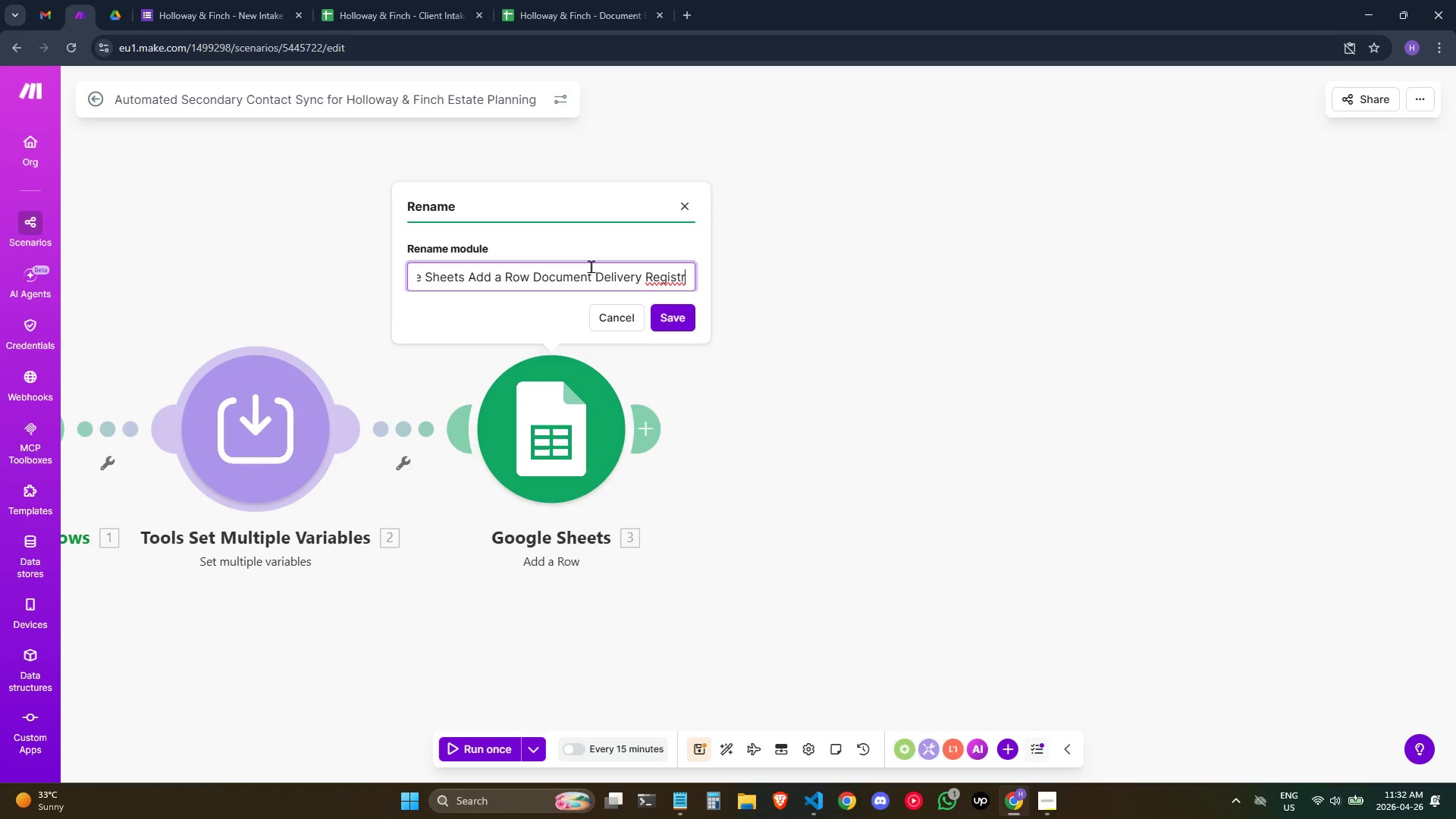 
key(Y)
 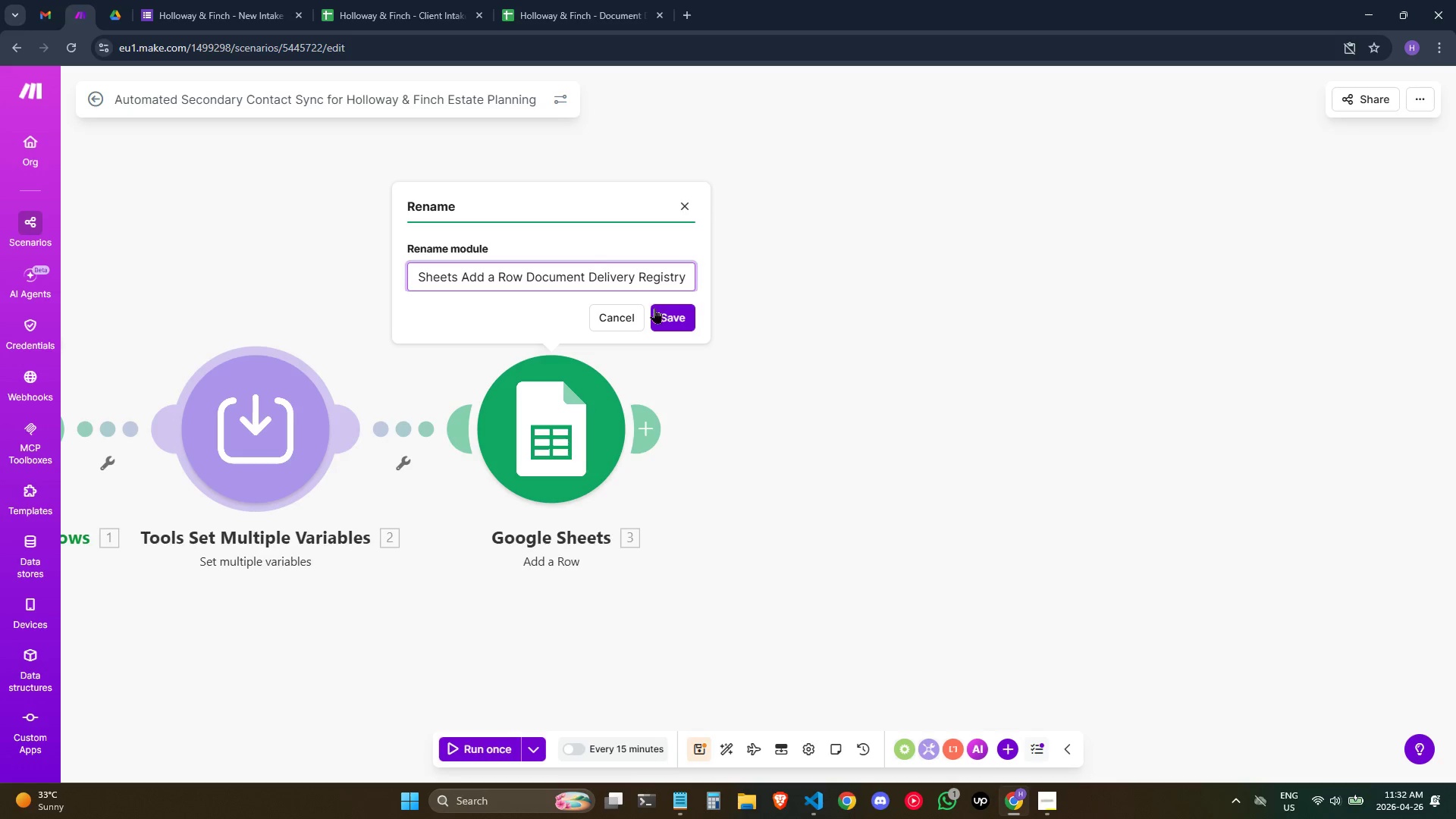 
left_click([667, 317])
 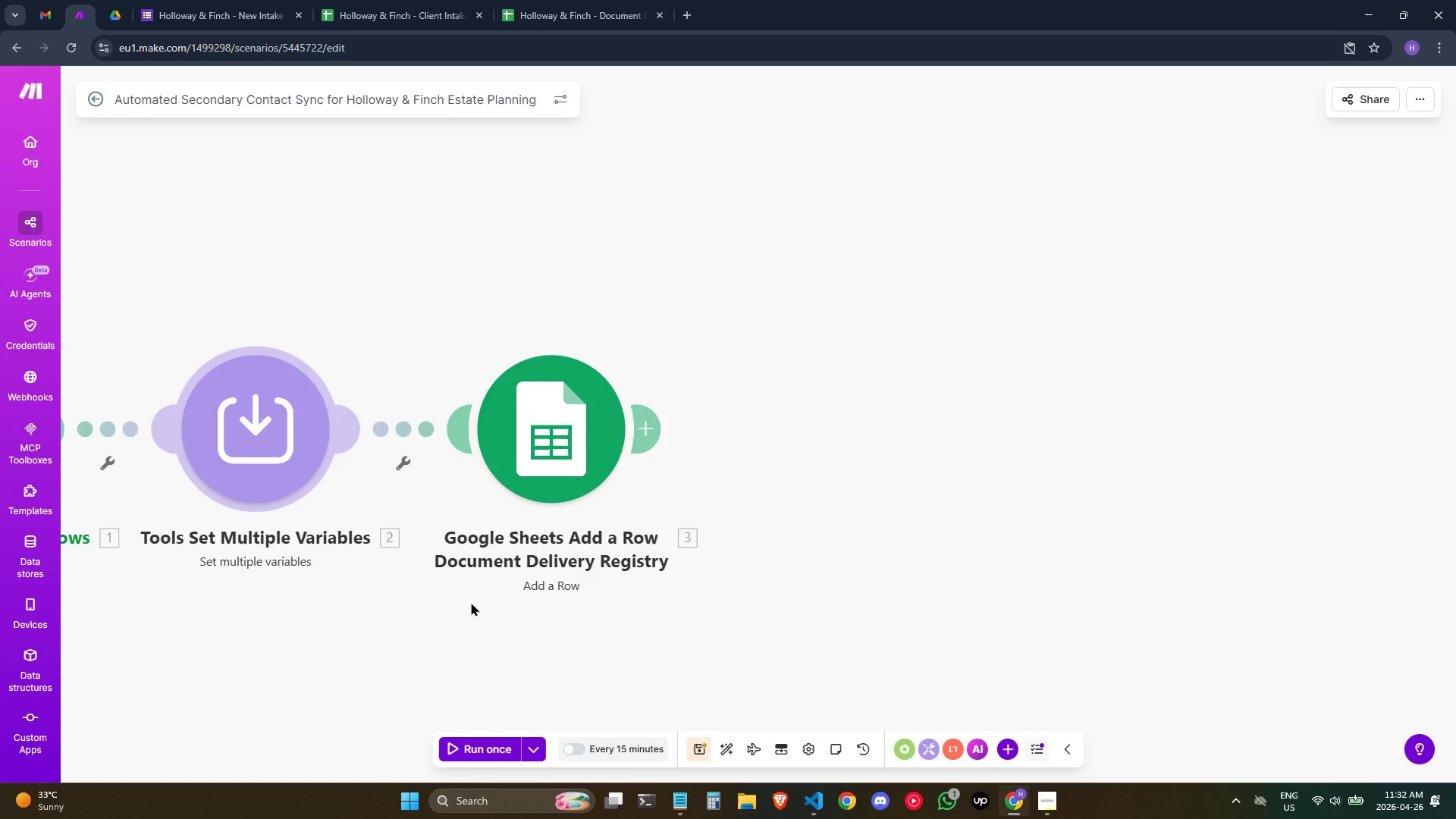 
left_click_drag(start_coordinate=[296, 625], to_coordinate=[570, 573])
 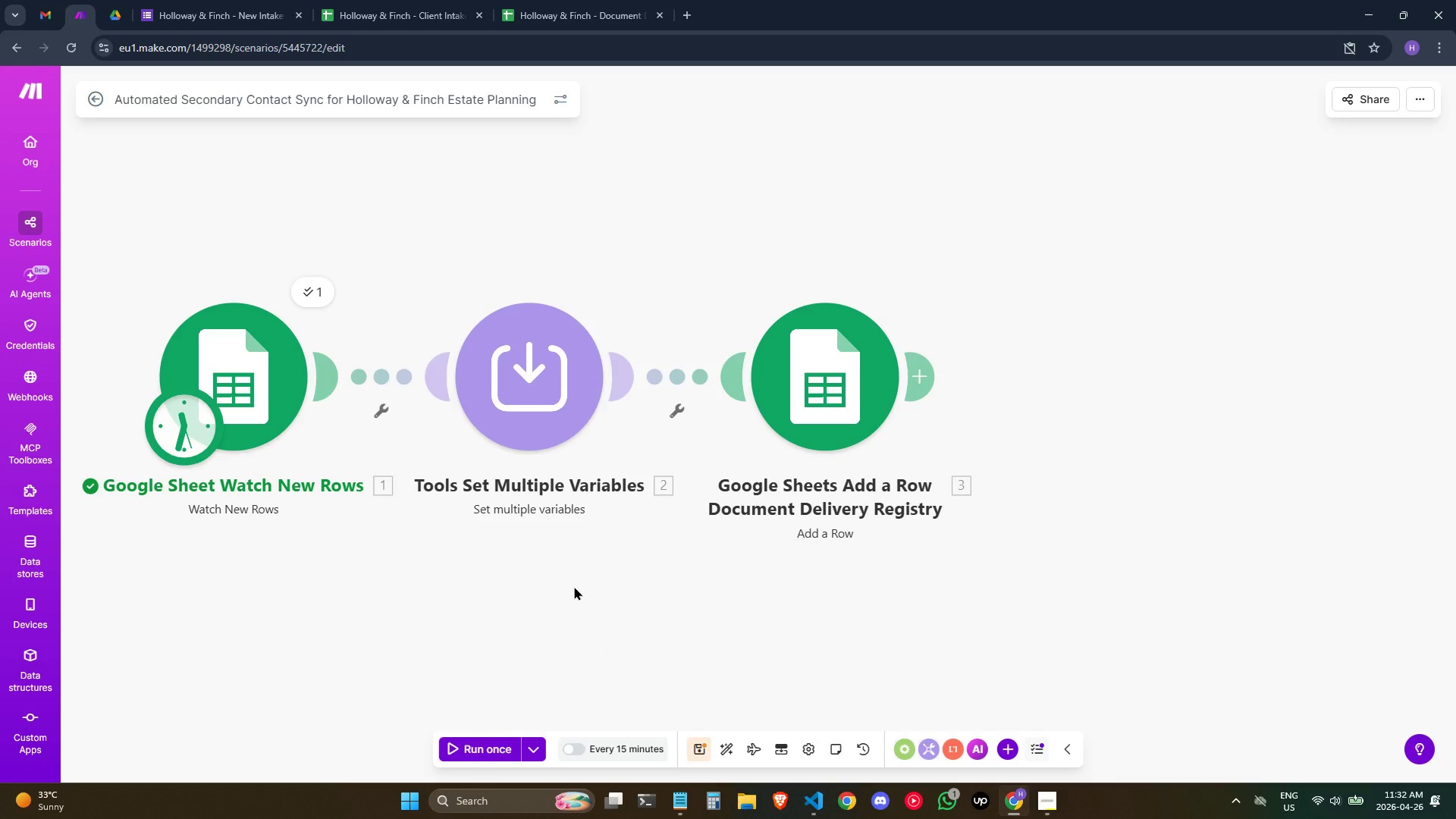 
wait(27.45)
 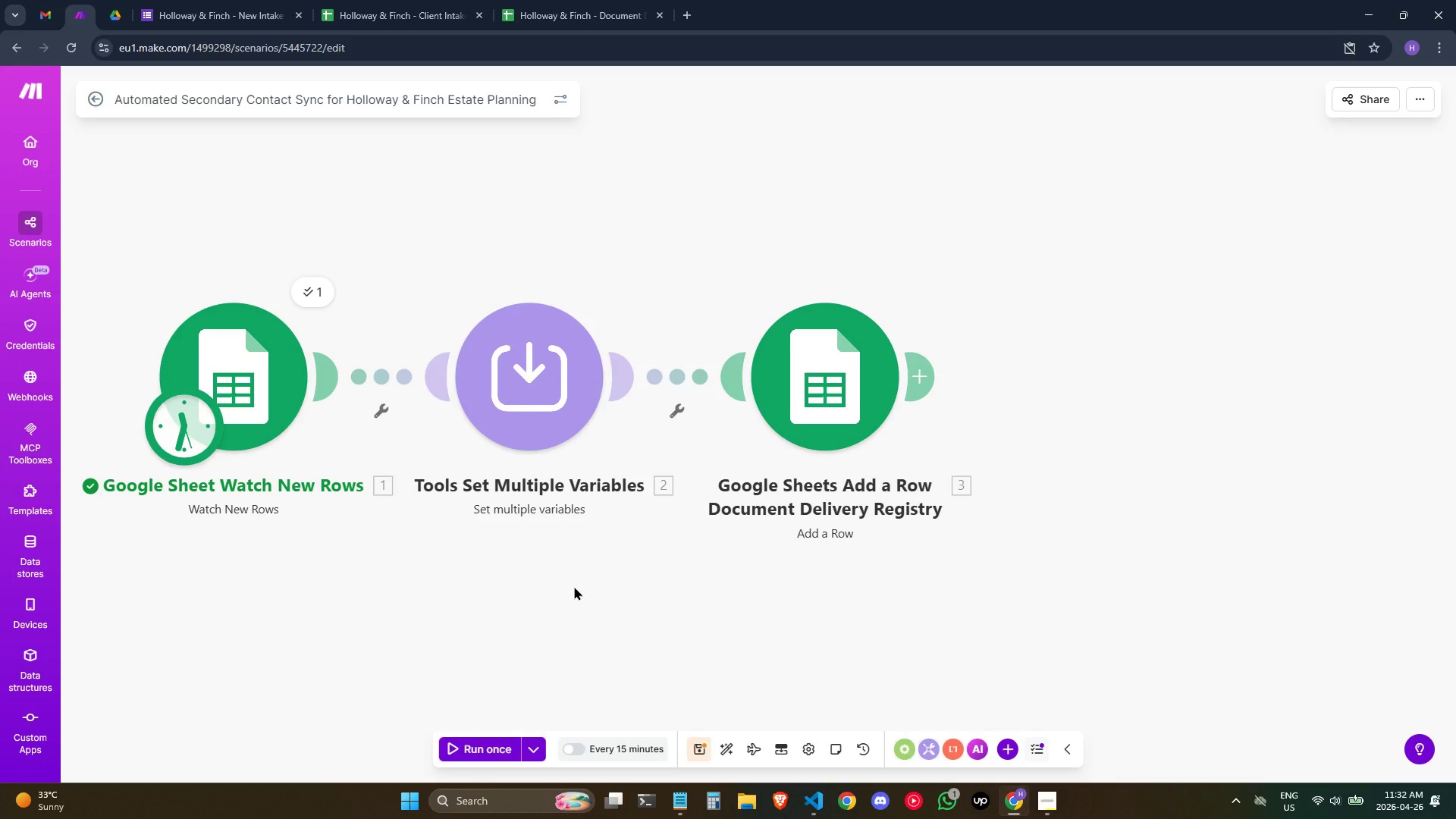 
right_click([538, 360])
 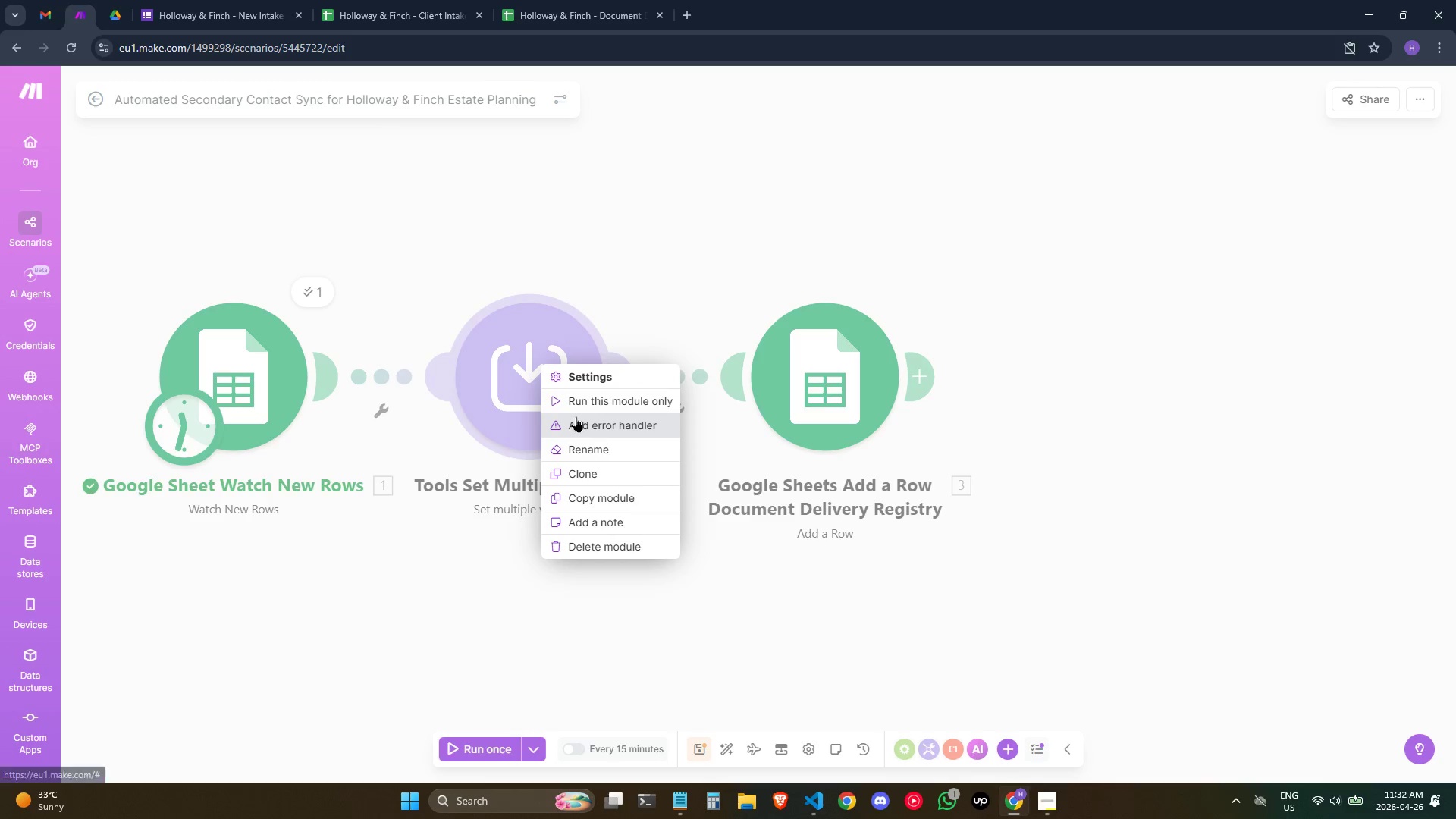 
left_click([576, 416])
 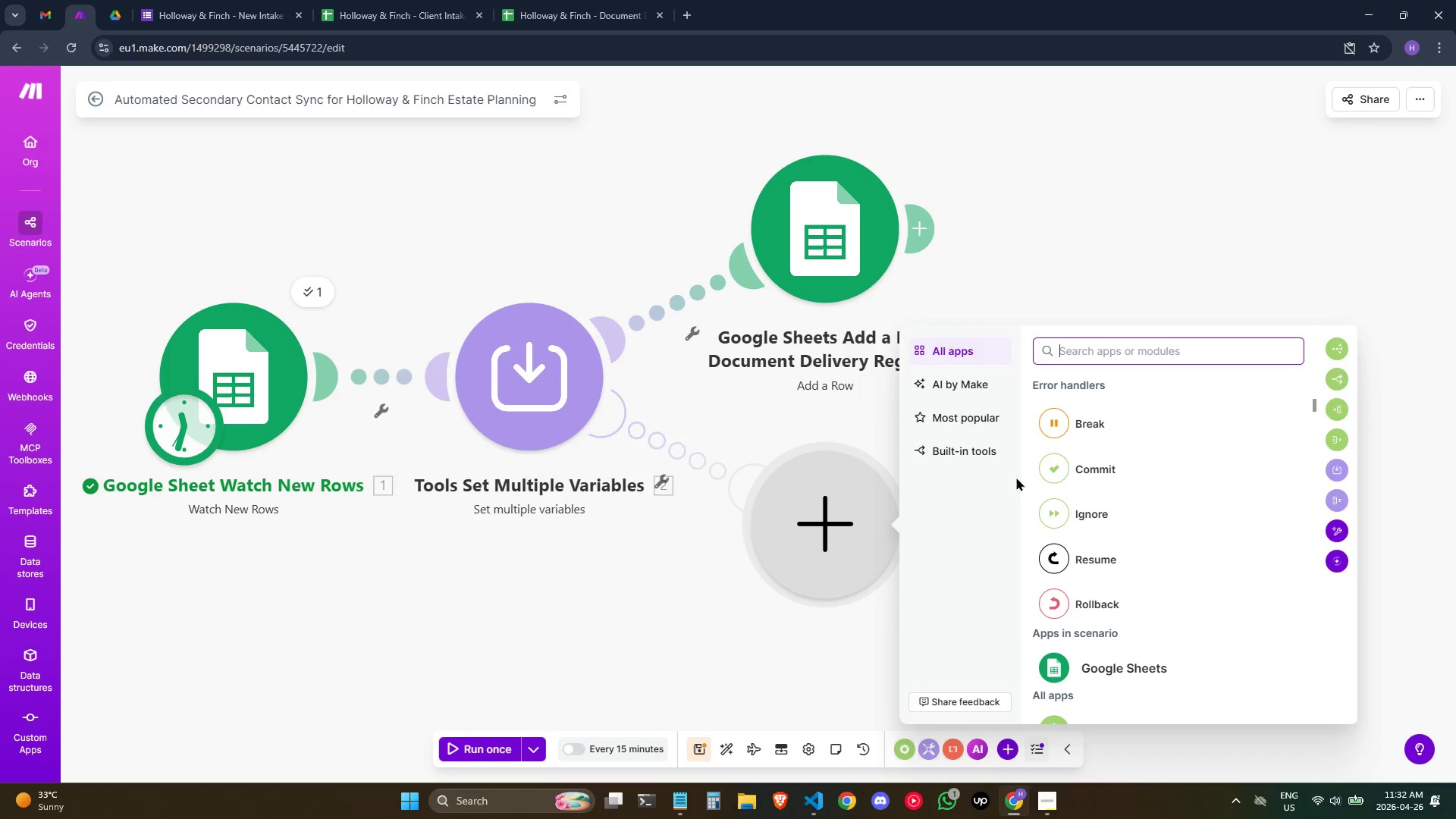 
left_click([1140, 417])
 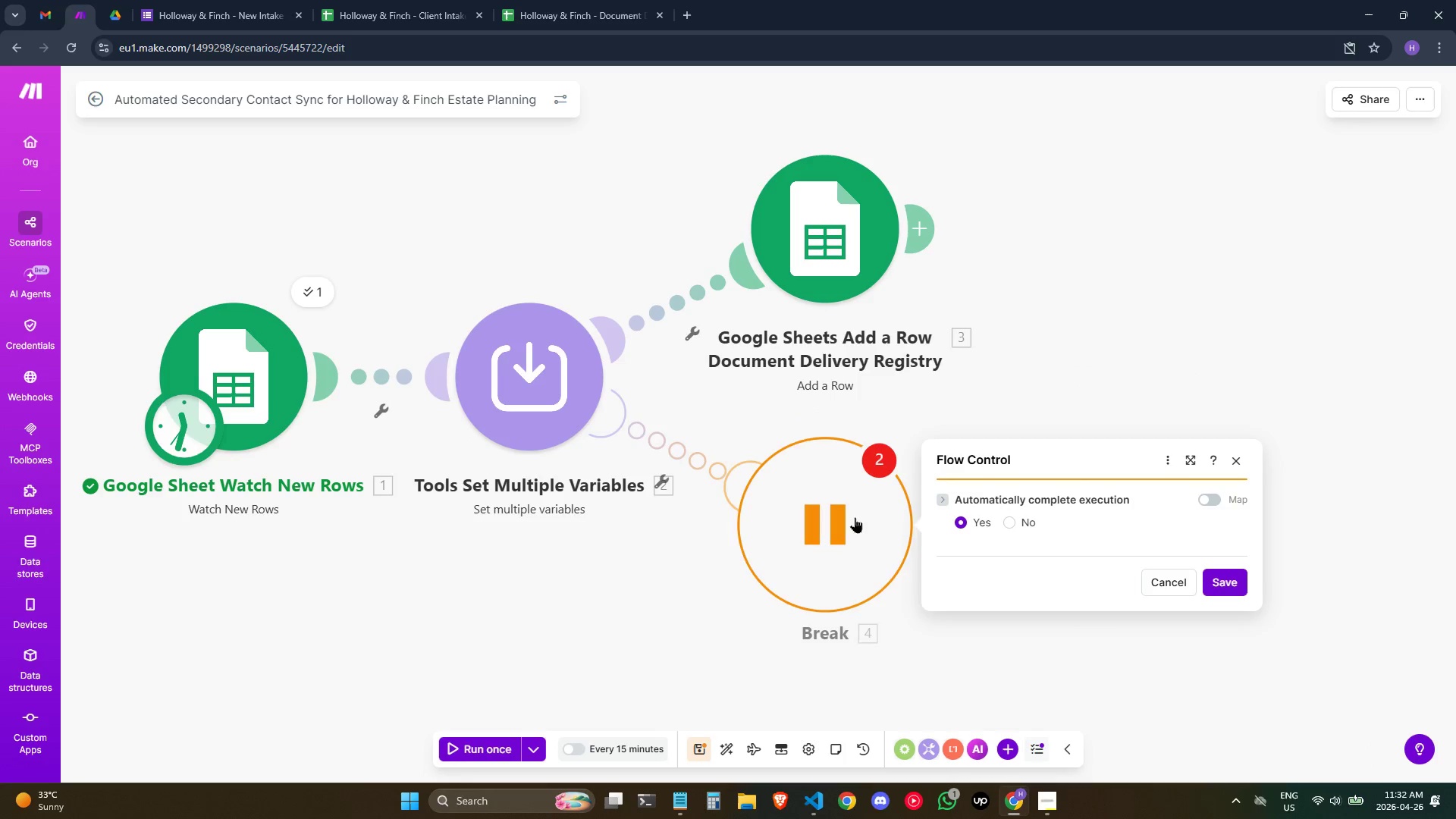 
left_click_drag(start_coordinate=[846, 522], to_coordinate=[619, 659])
 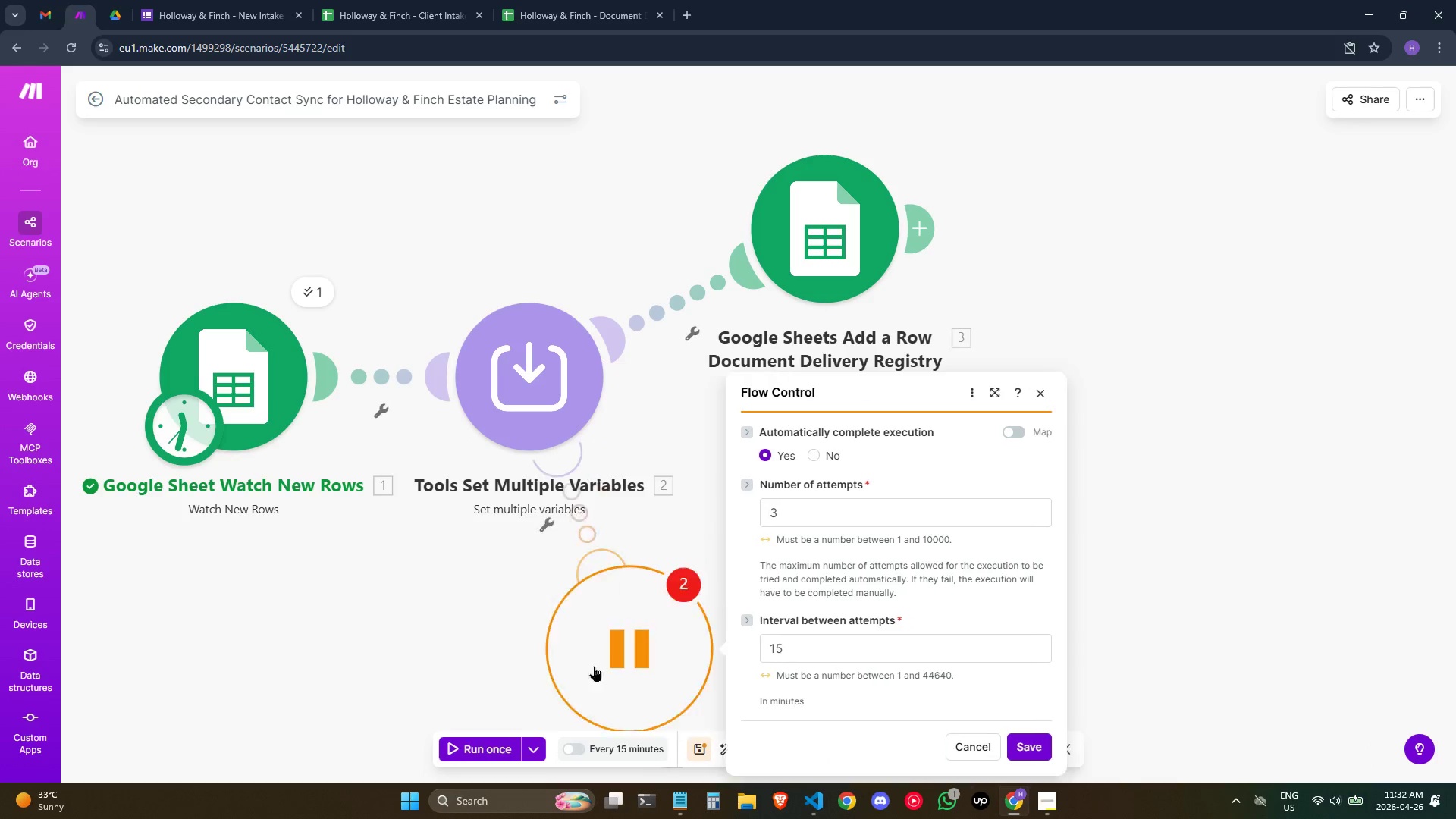 
left_click_drag(start_coordinate=[594, 666], to_coordinate=[519, 676])
 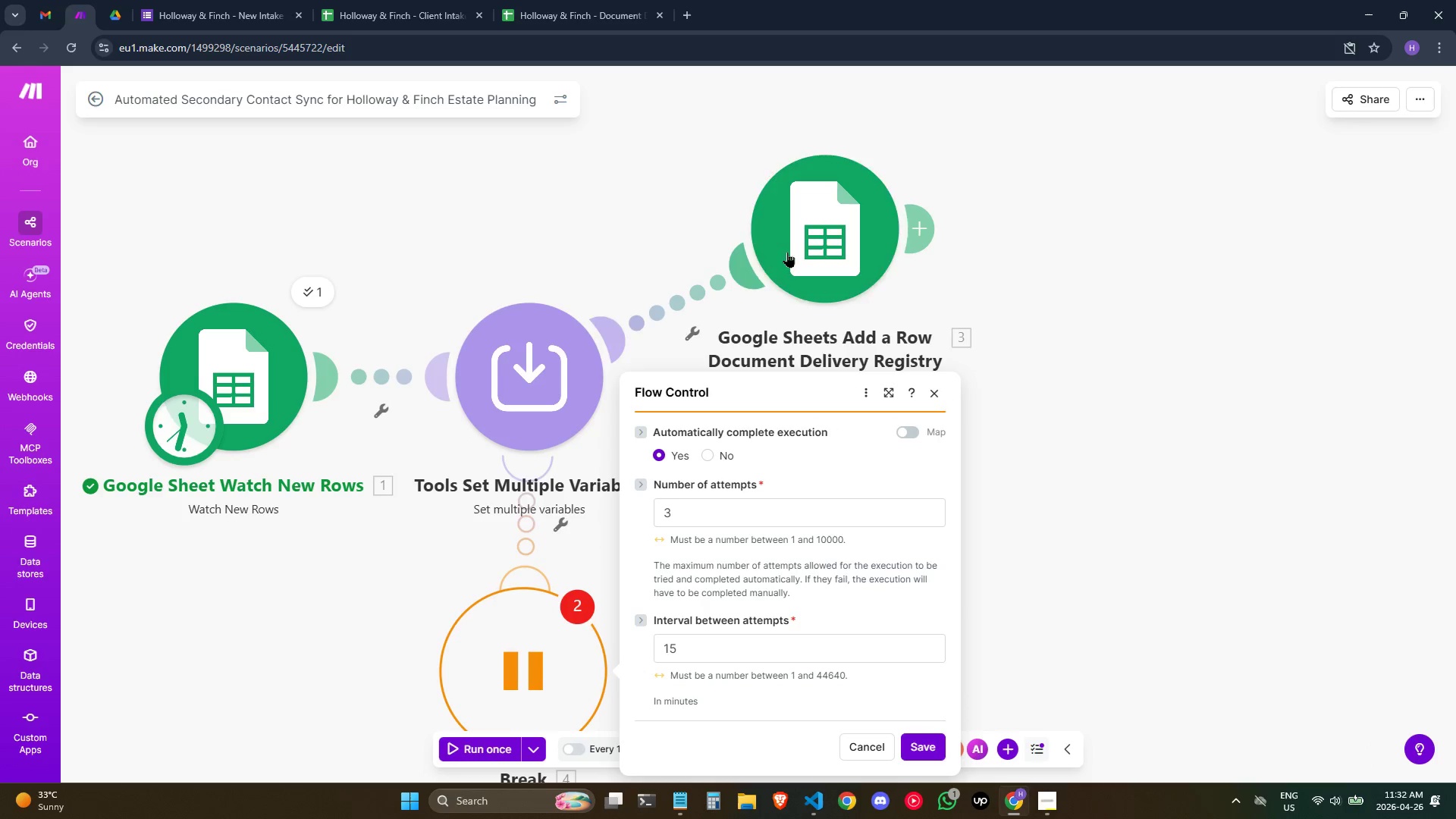 
left_click_drag(start_coordinate=[824, 234], to_coordinate=[848, 358])
 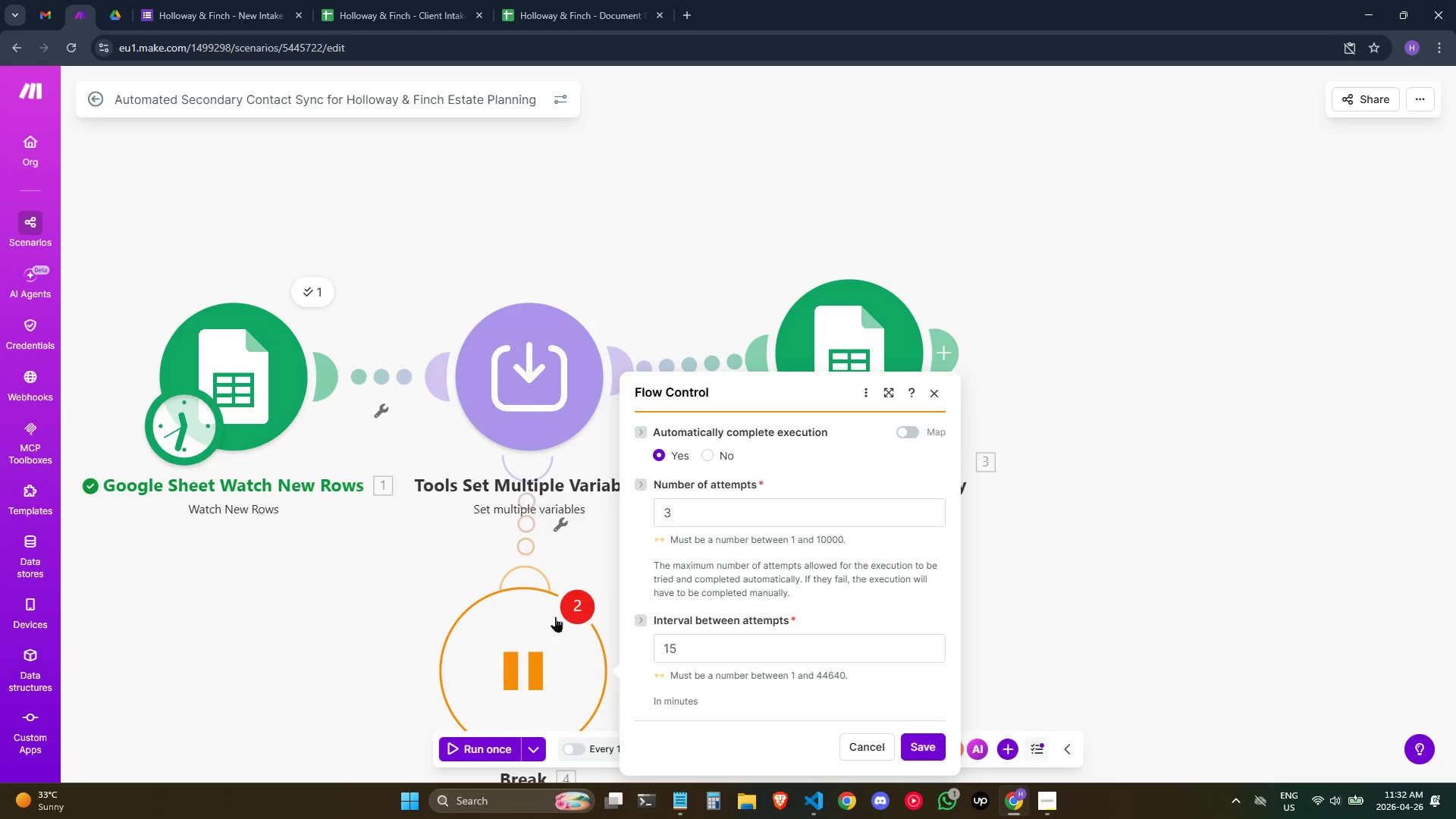 
left_click([573, 604])
 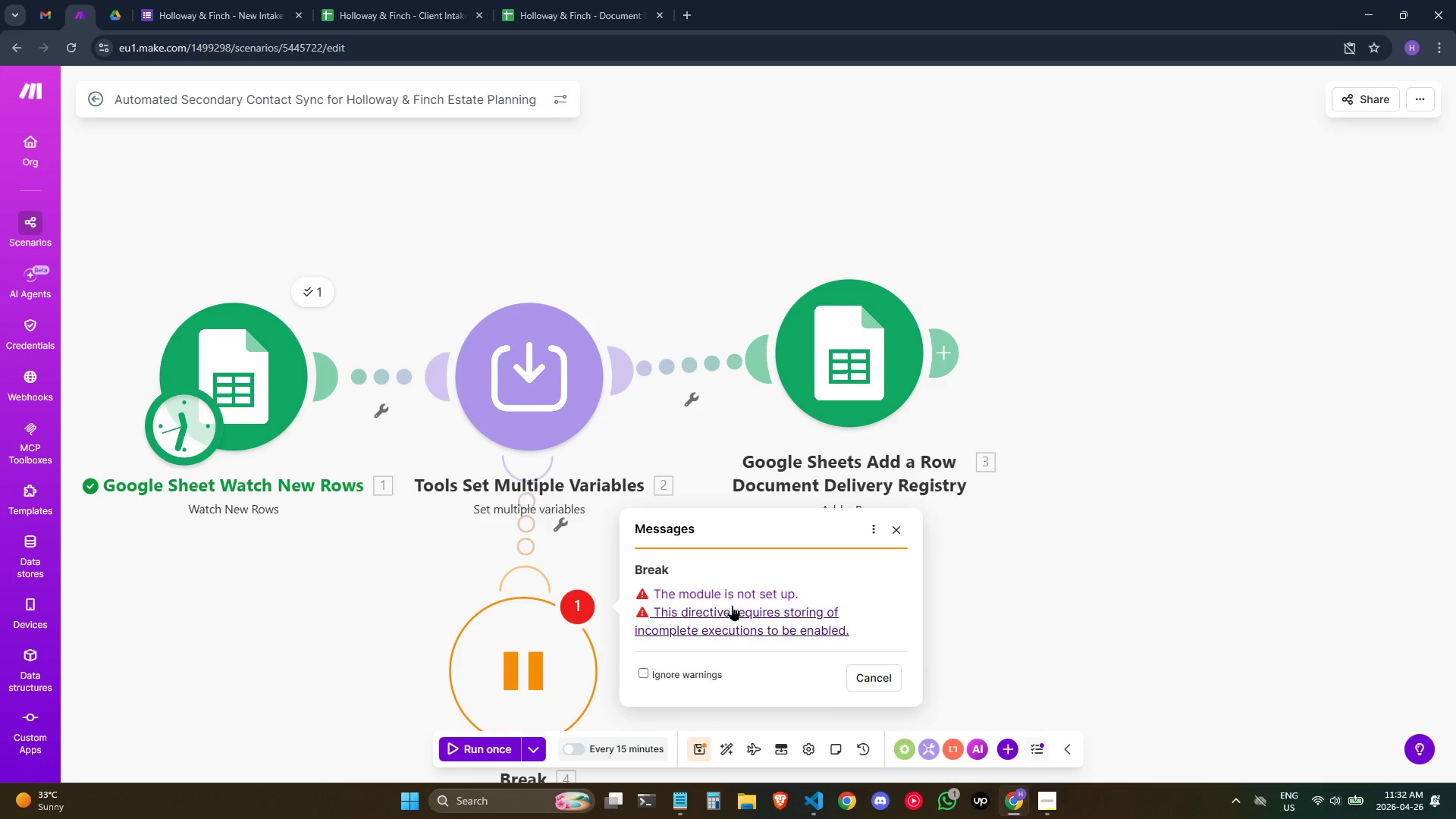 
left_click([754, 591])
 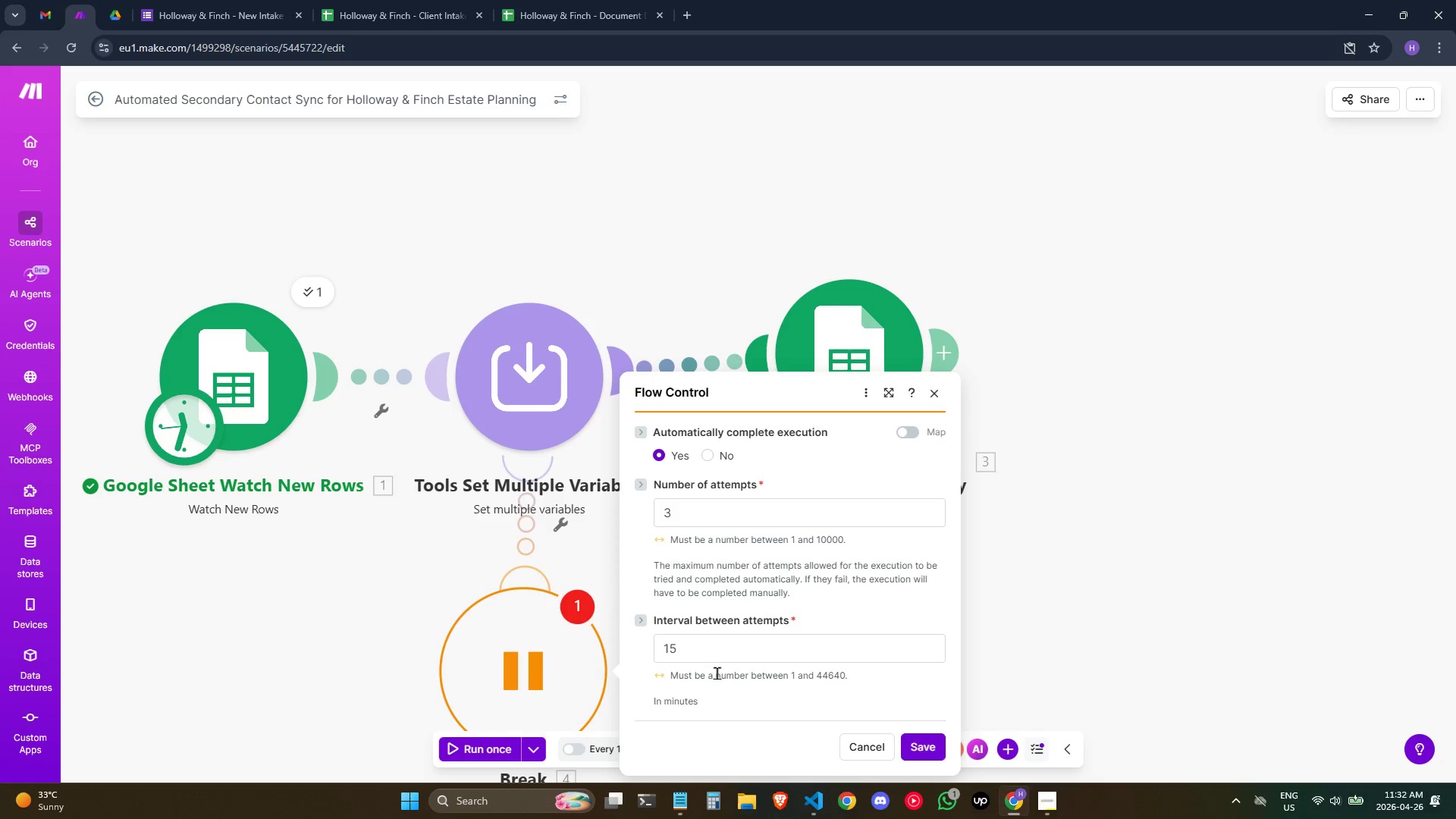 
scroll: coordinate [734, 590], scroll_direction: down, amount: 1.0
 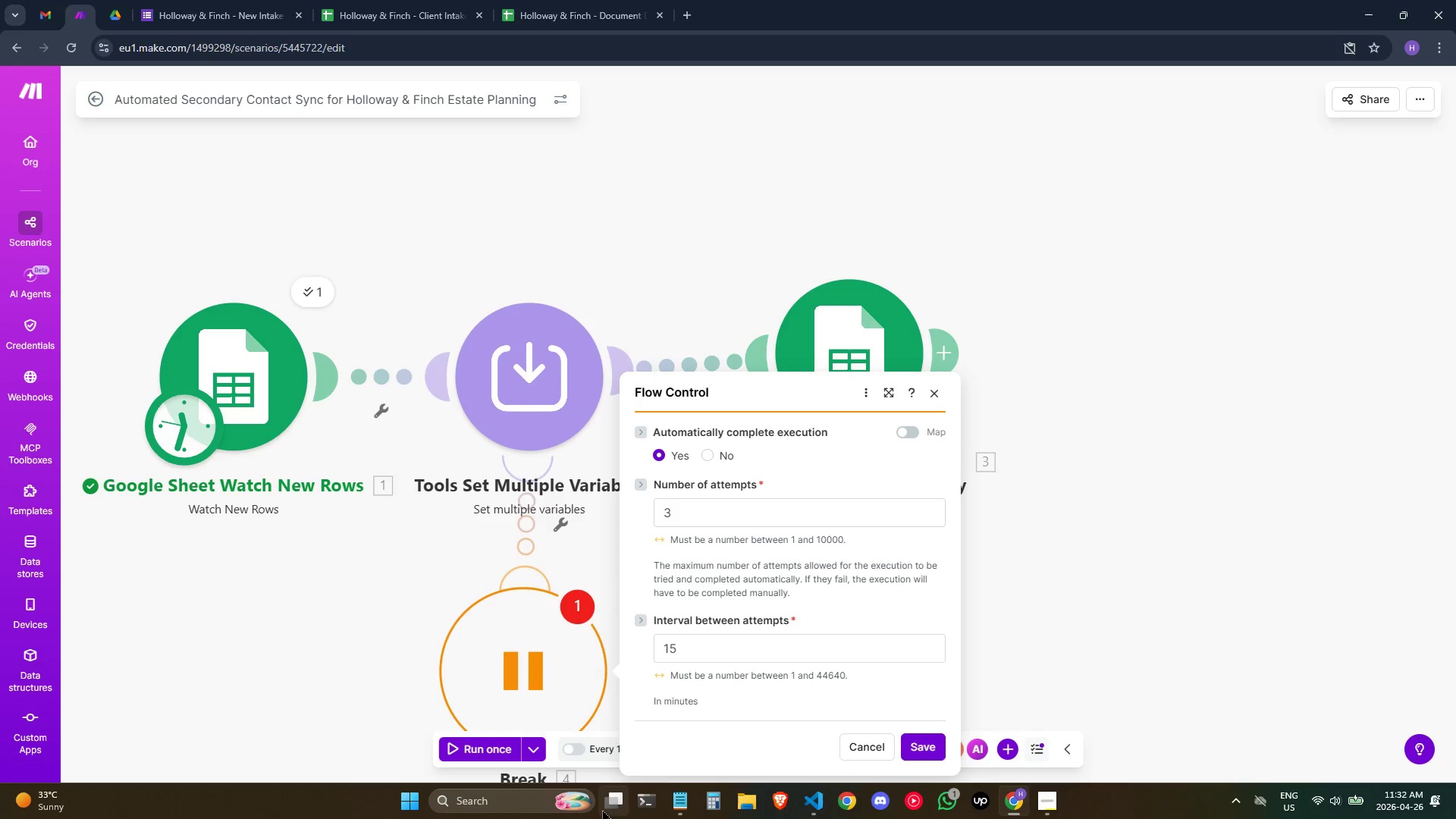 
left_click([732, 648])
 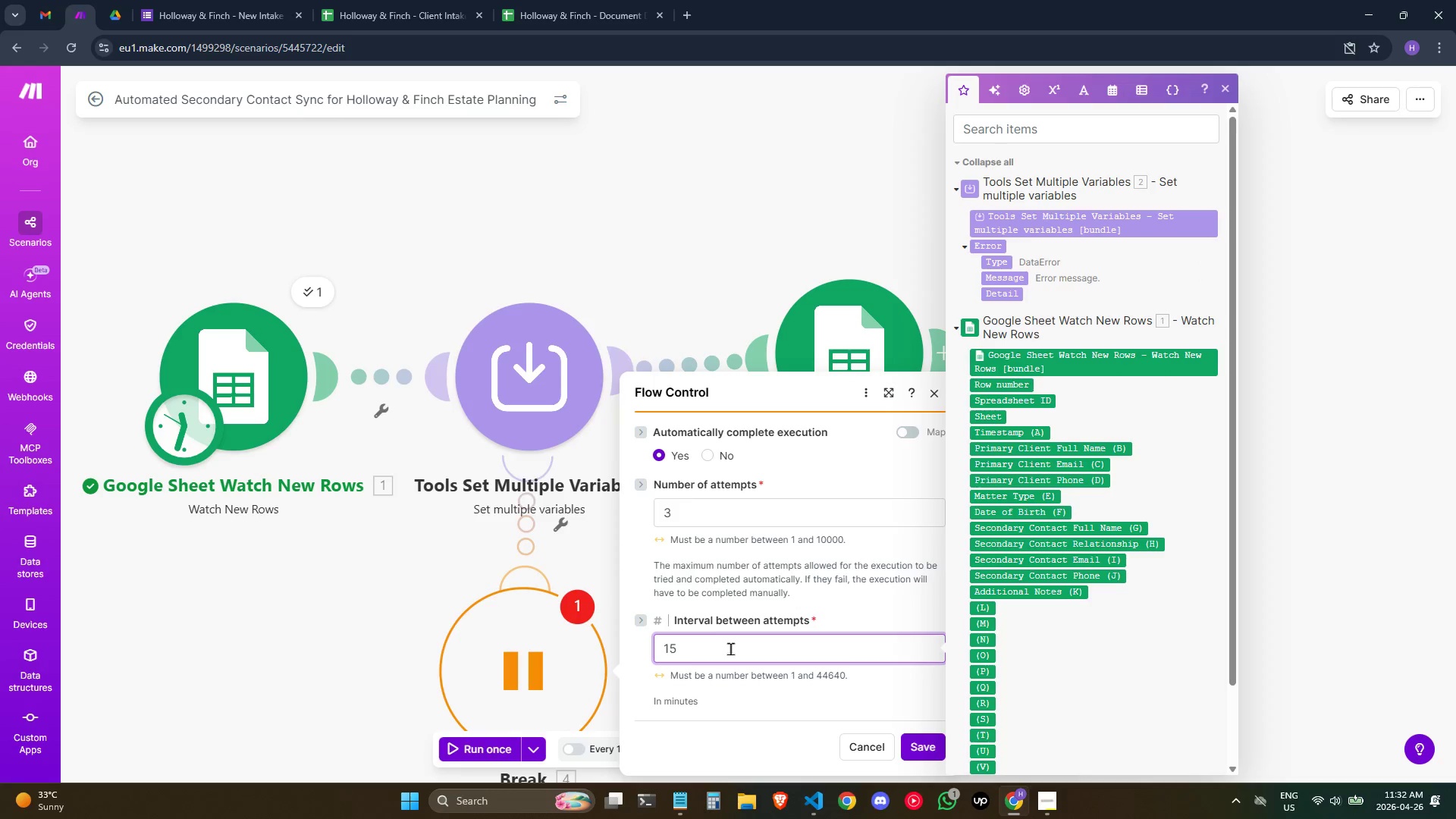 
key(Backspace)
 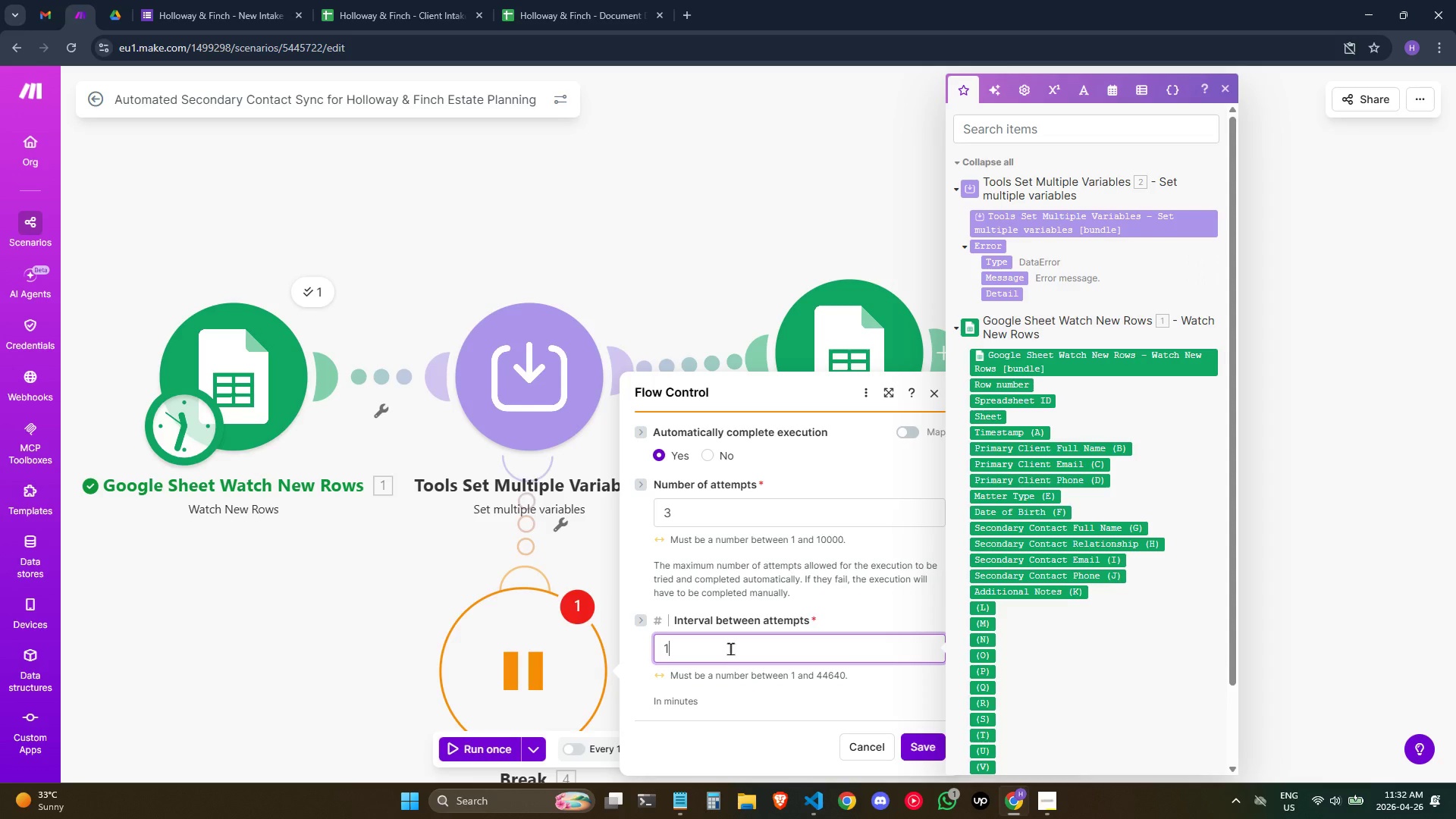 
key(Backspace)
 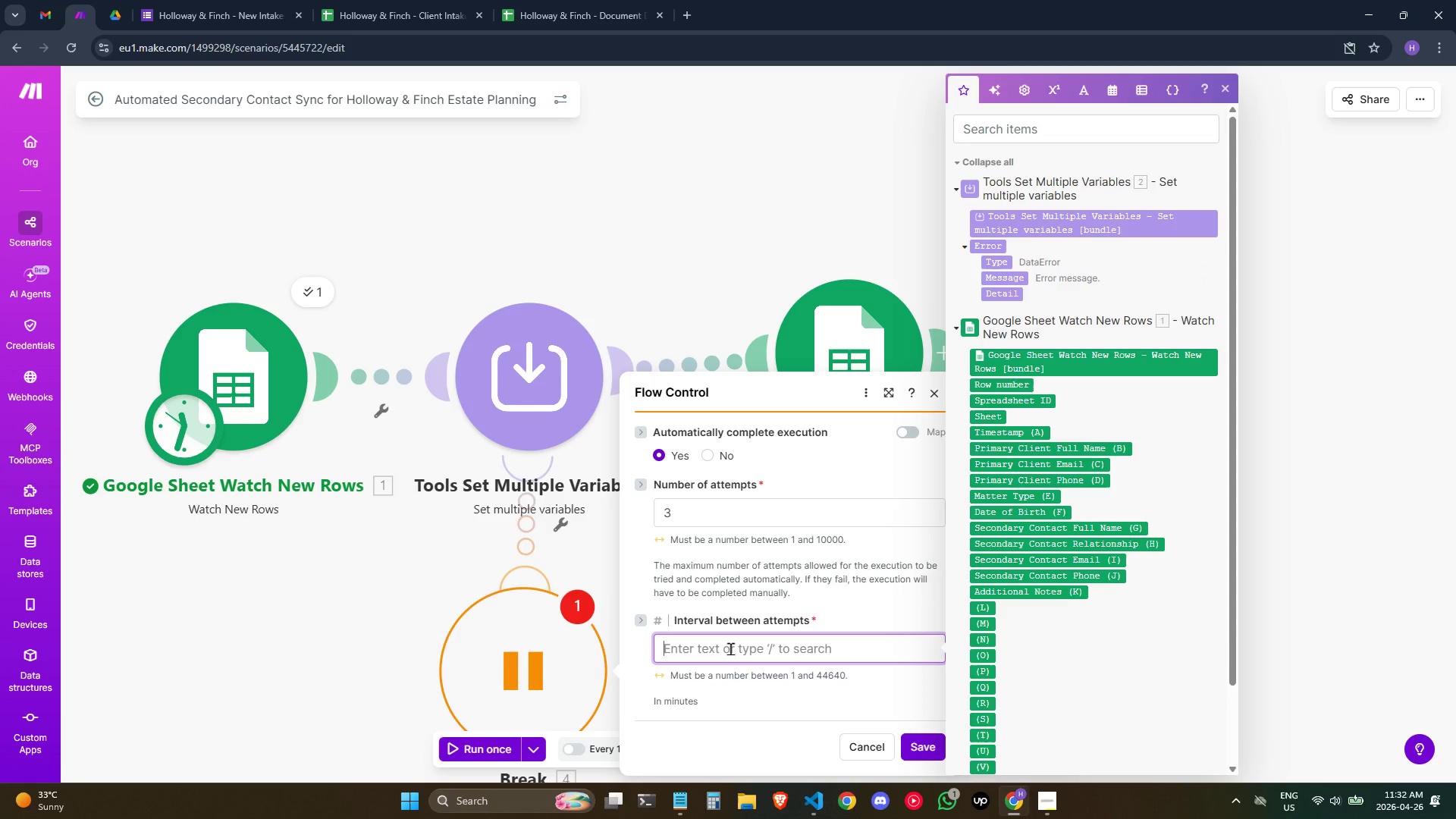 
key(Backspace)
 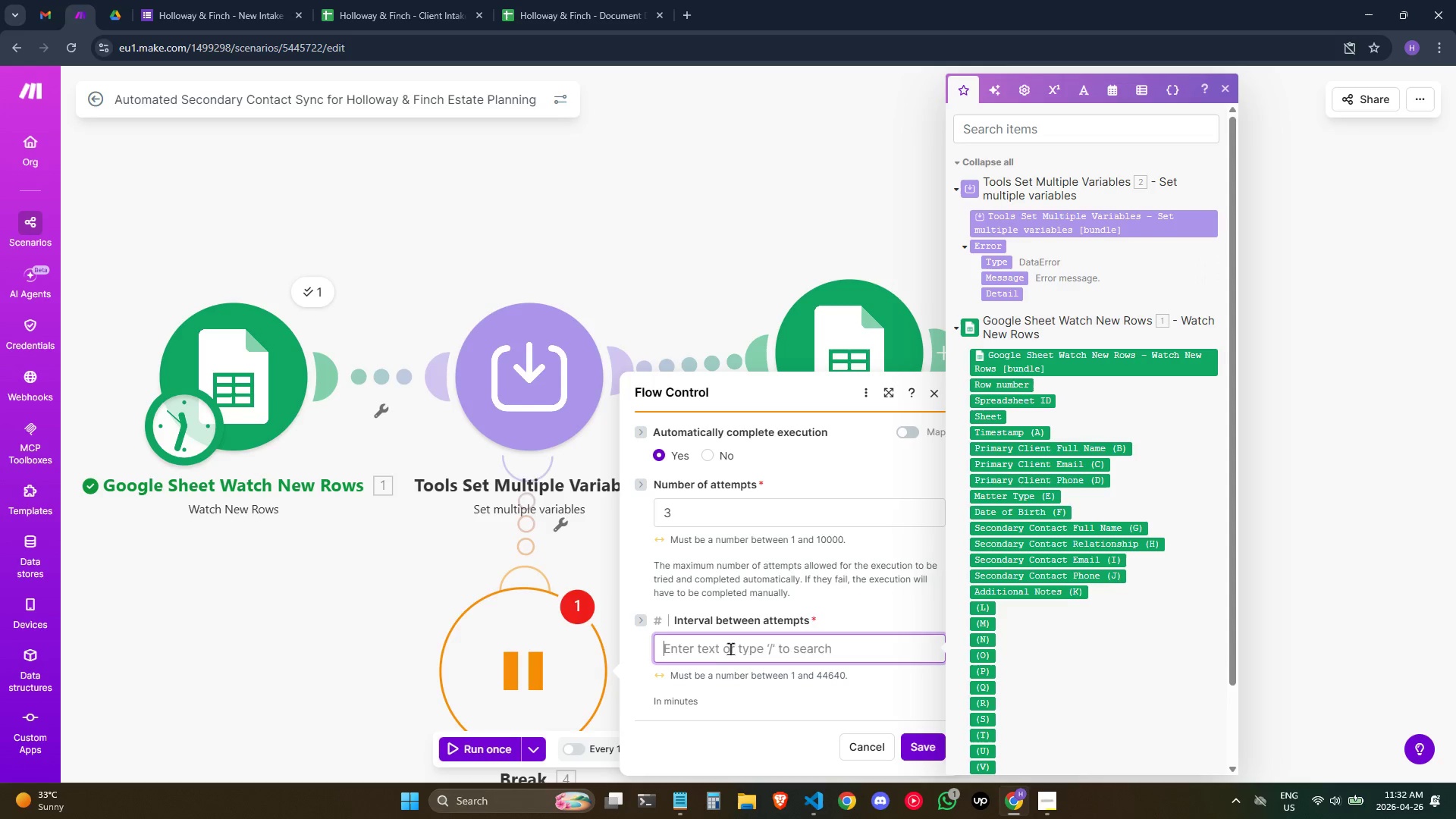 
key(2)
 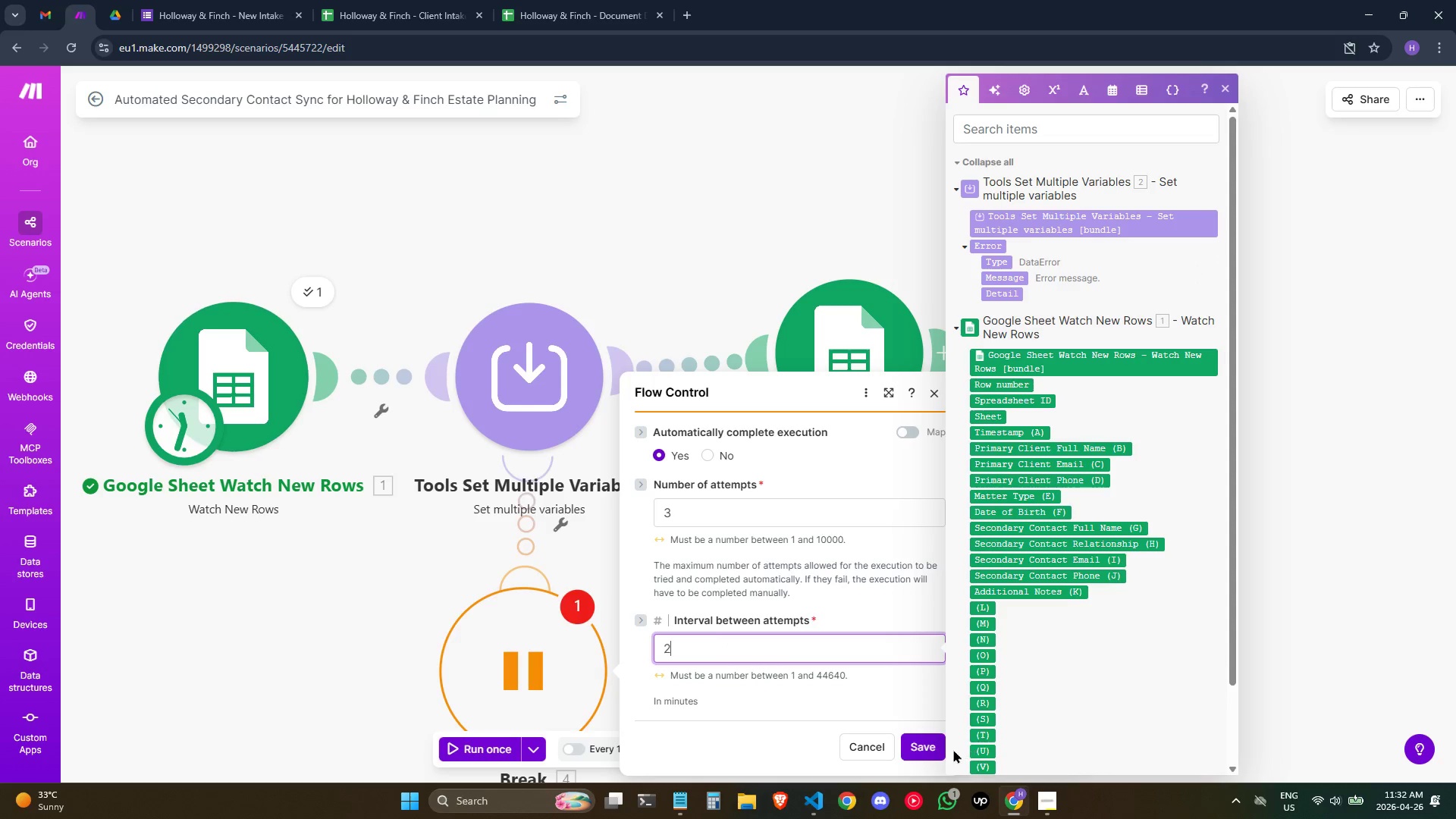 
left_click([937, 745])
 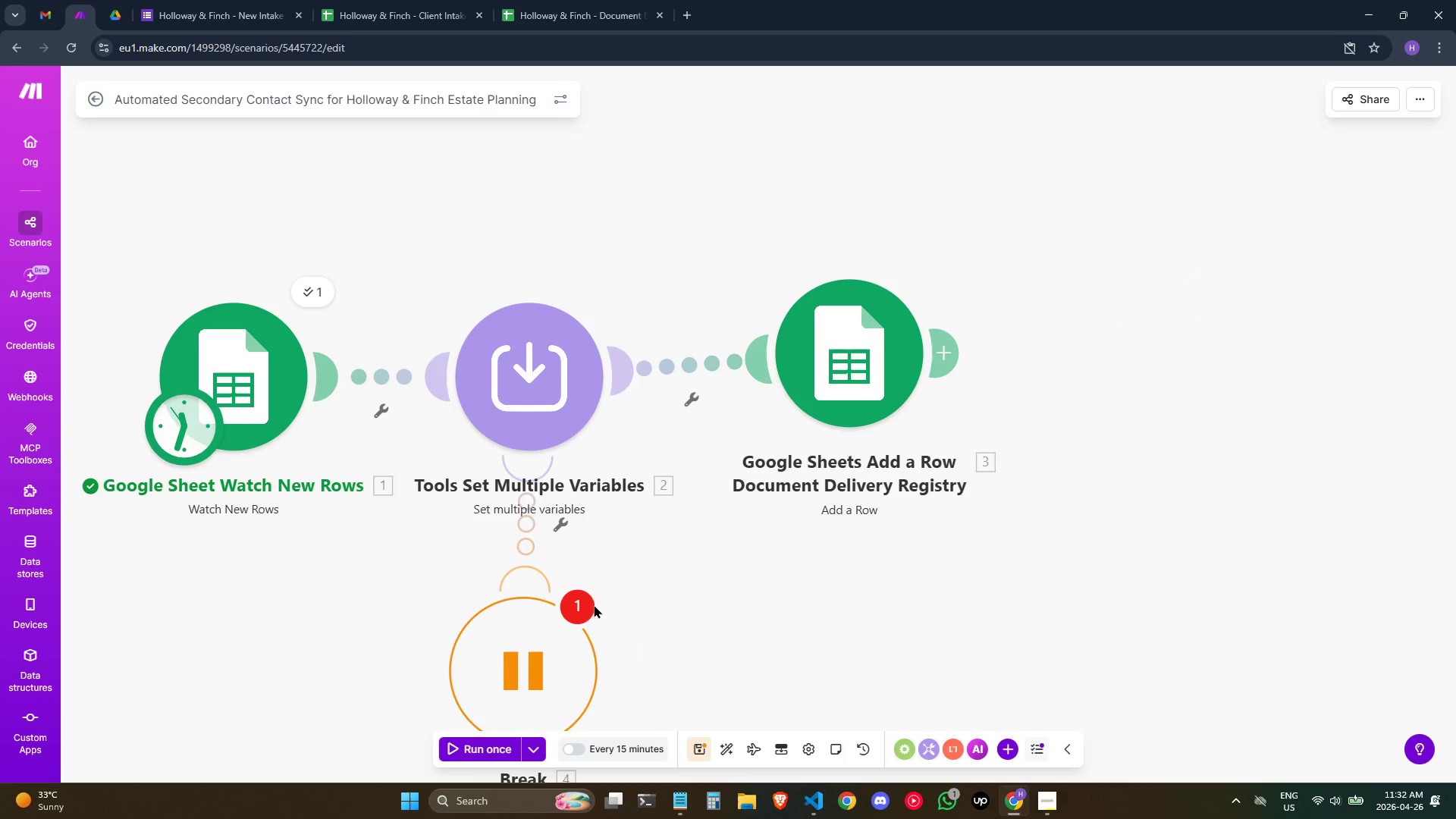 
left_click([590, 607])
 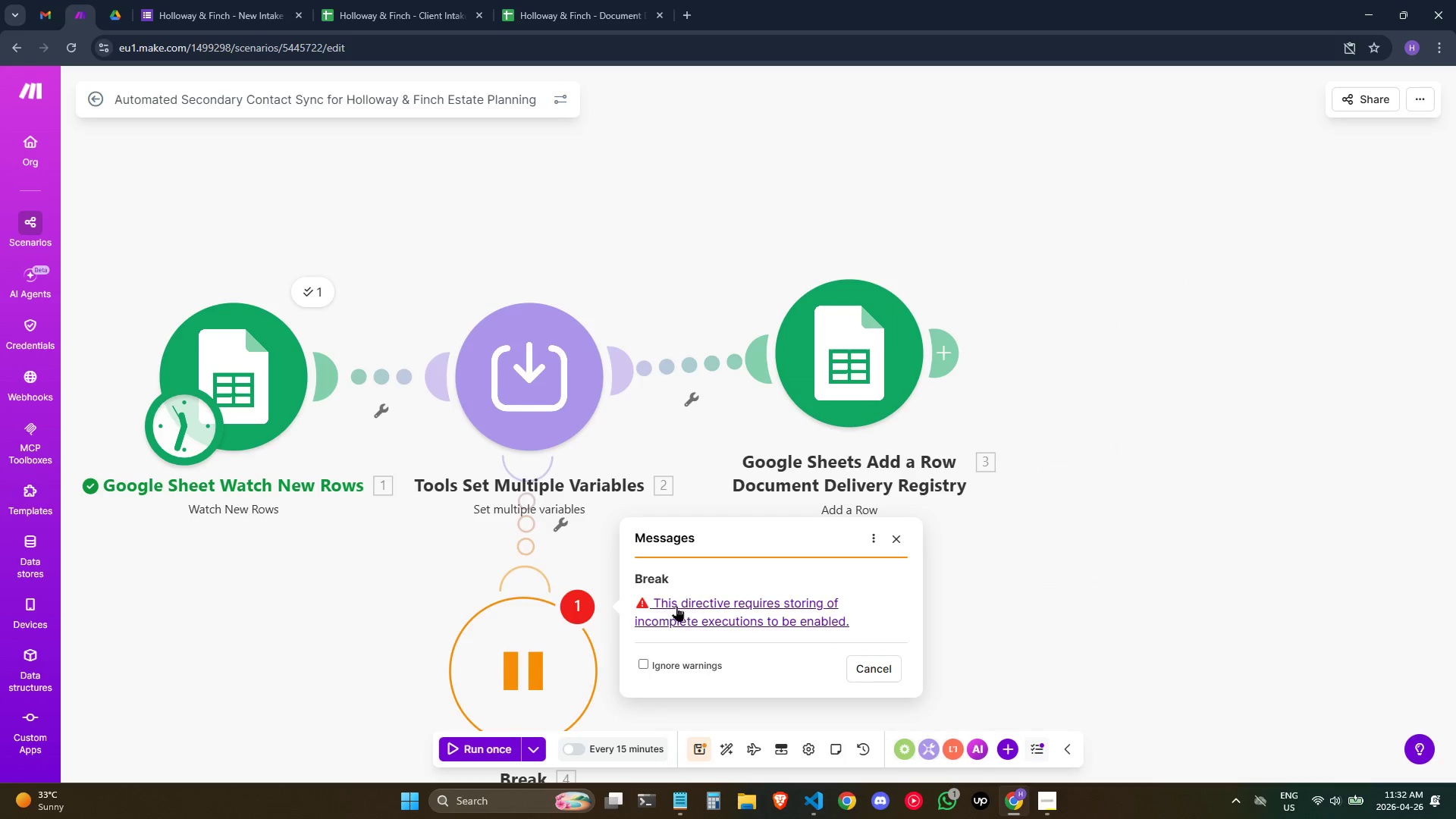 
double_click([699, 600])
 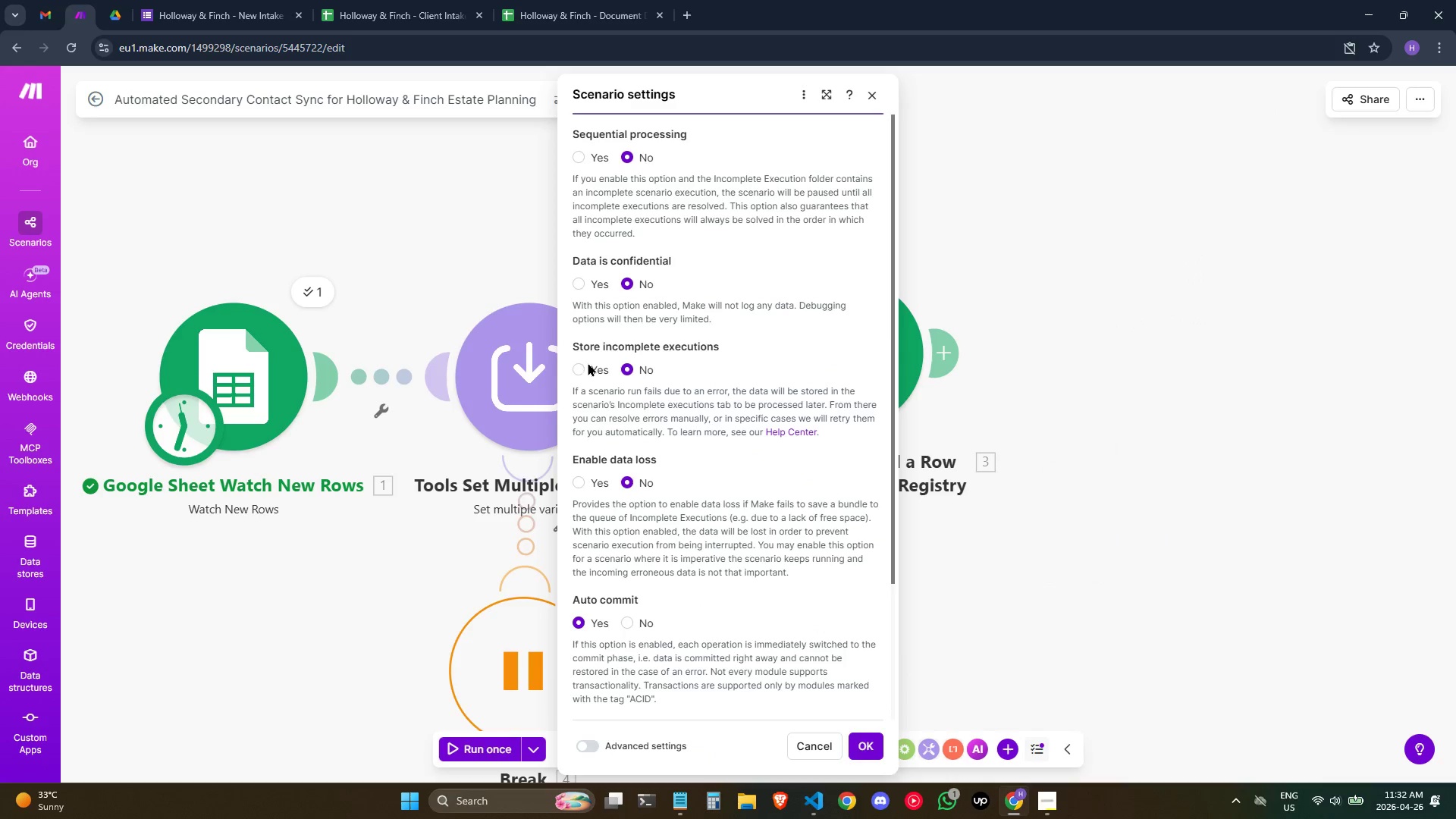 
scroll: coordinate [662, 450], scroll_direction: down, amount: 2.0
 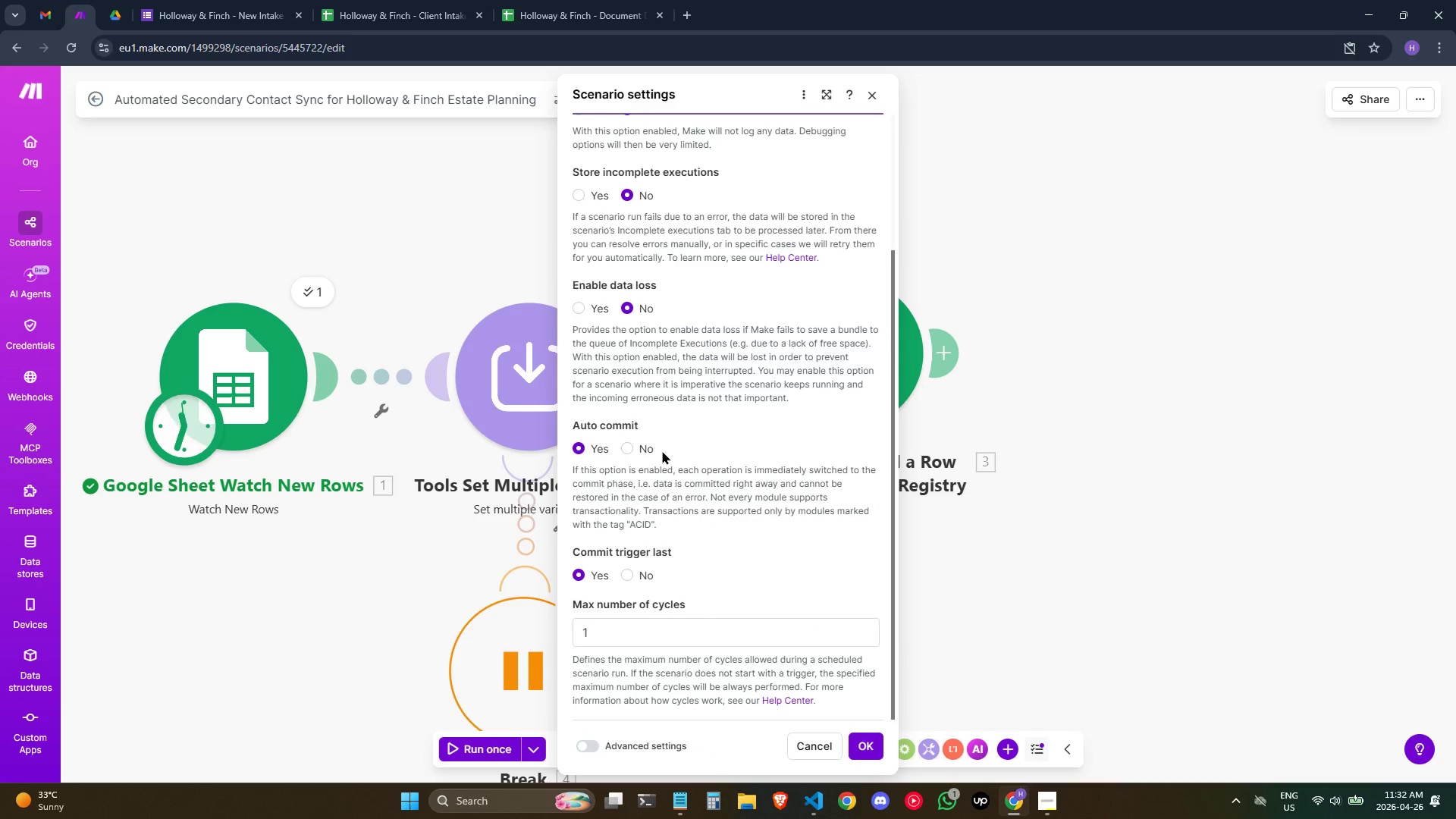 
scroll: coordinate [662, 450], scroll_direction: up, amount: 3.0
 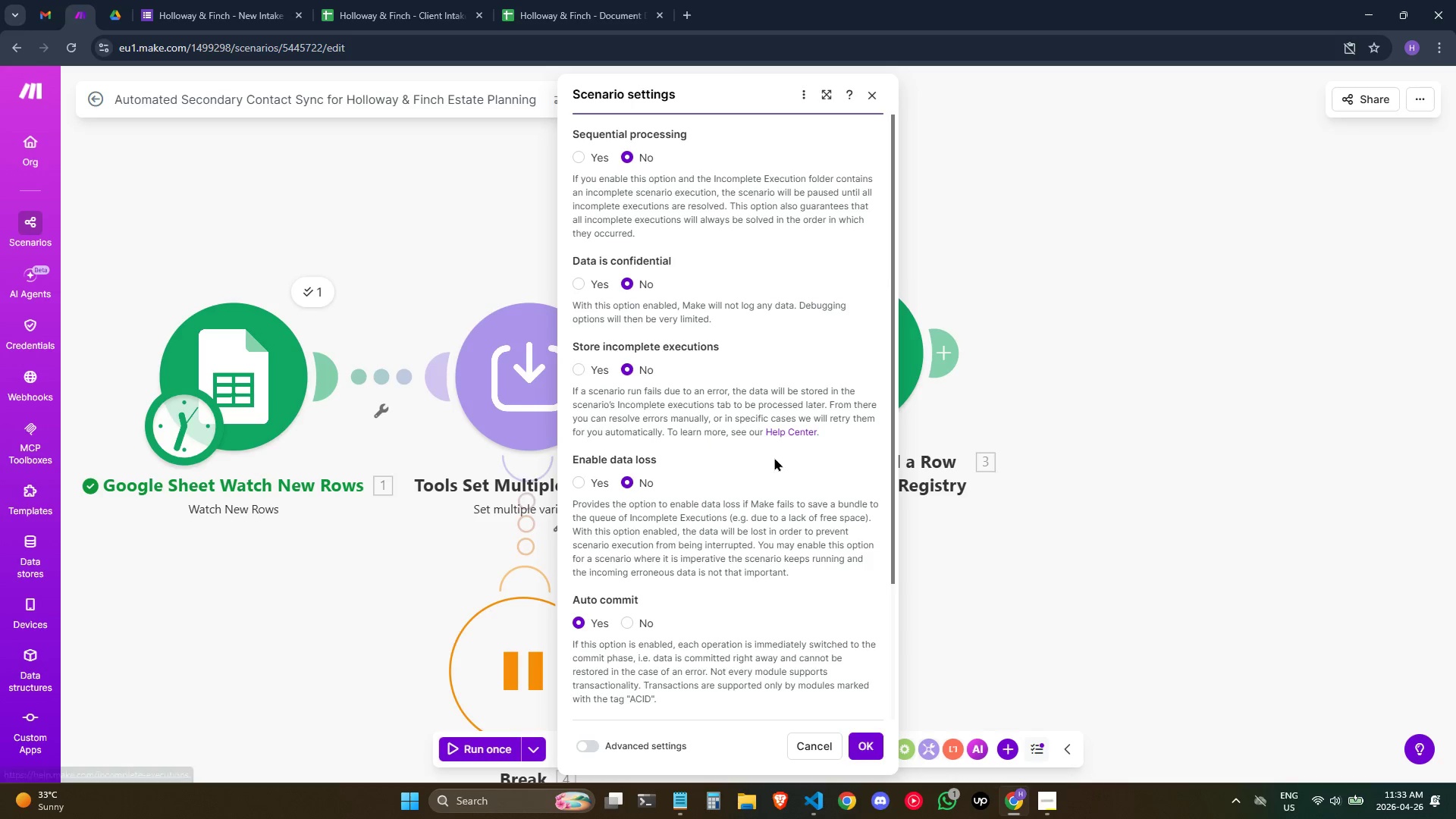 
wait(11.49)
 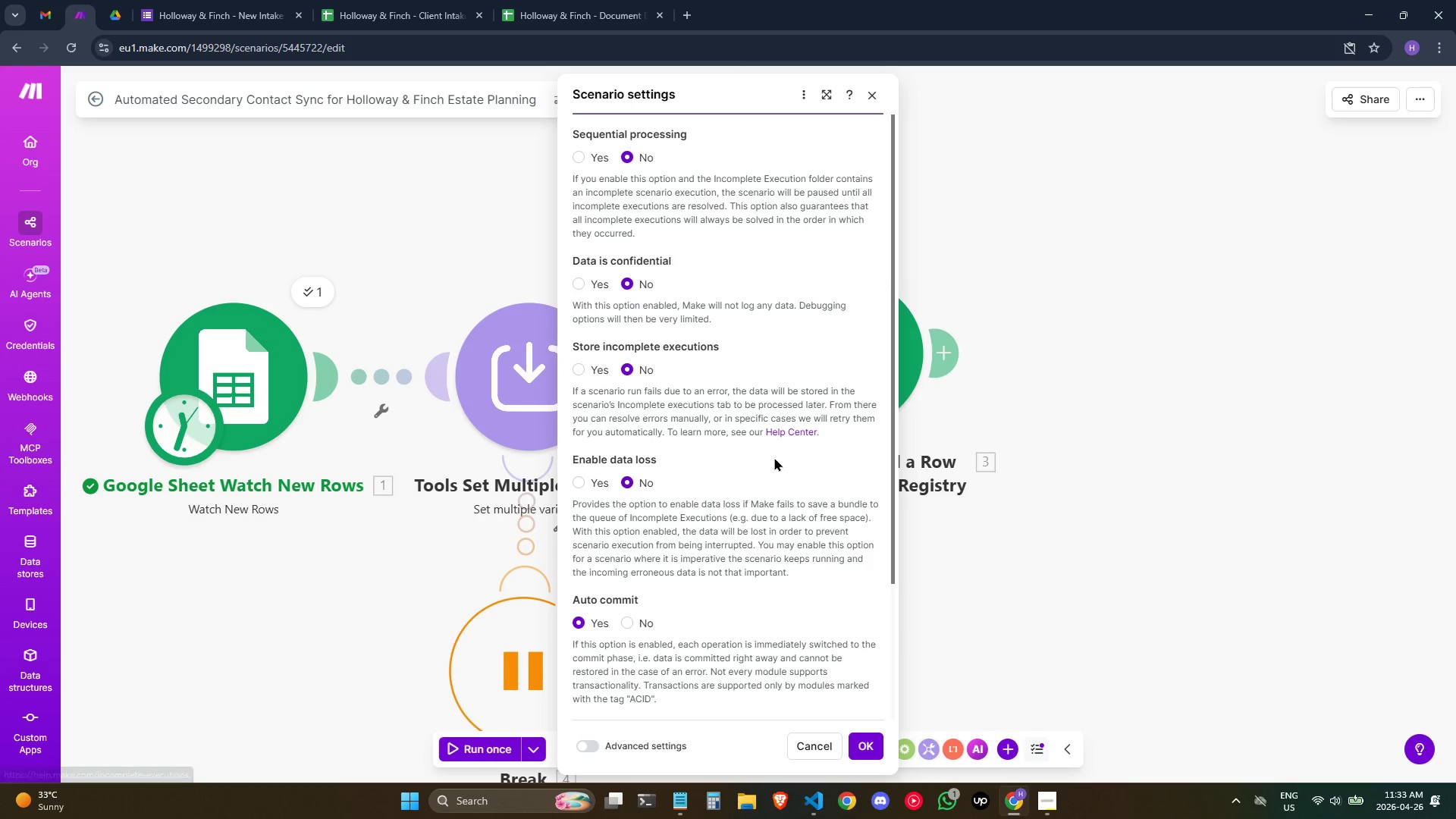 
left_click([579, 364])
 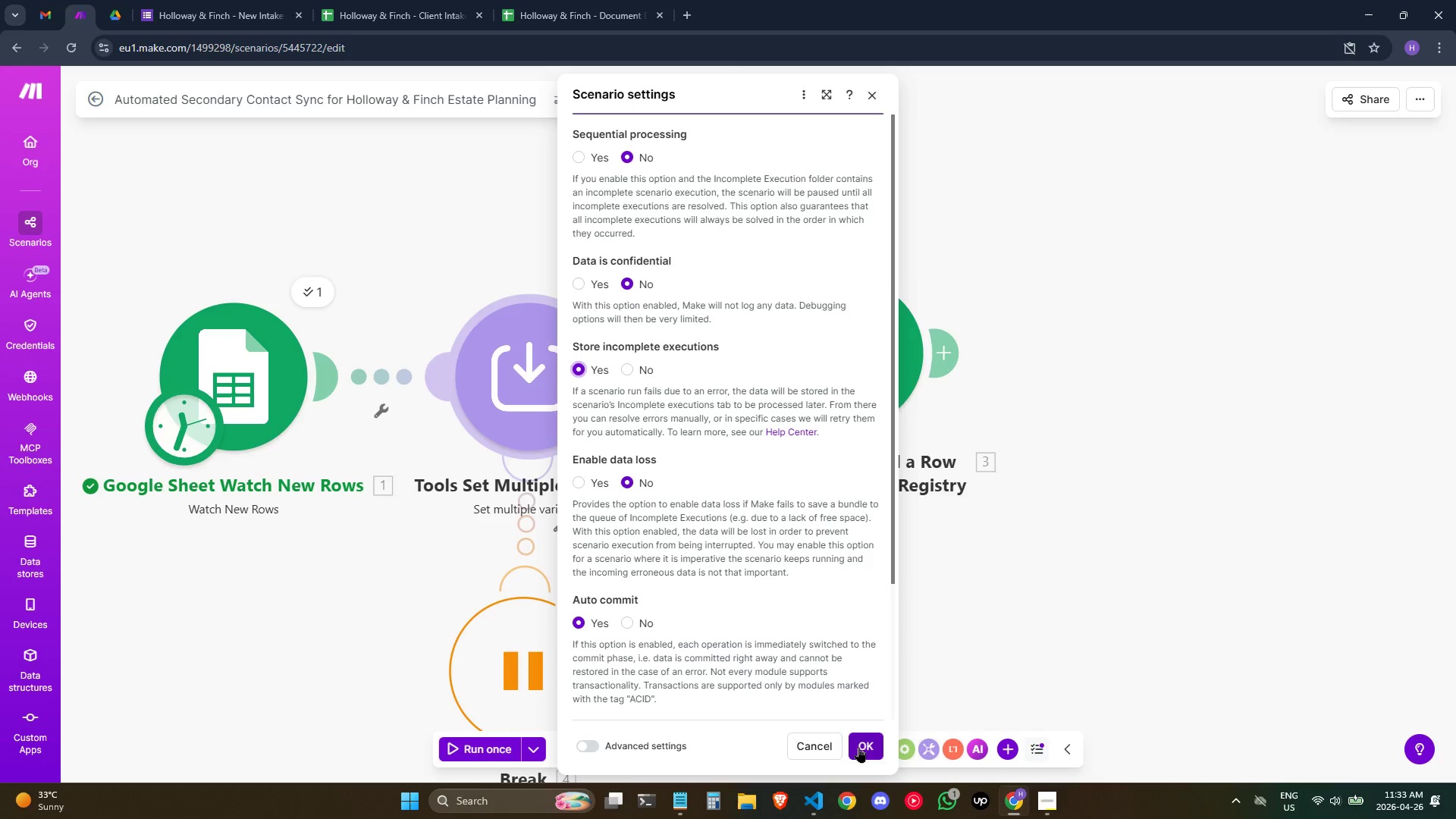 
left_click([858, 747])
 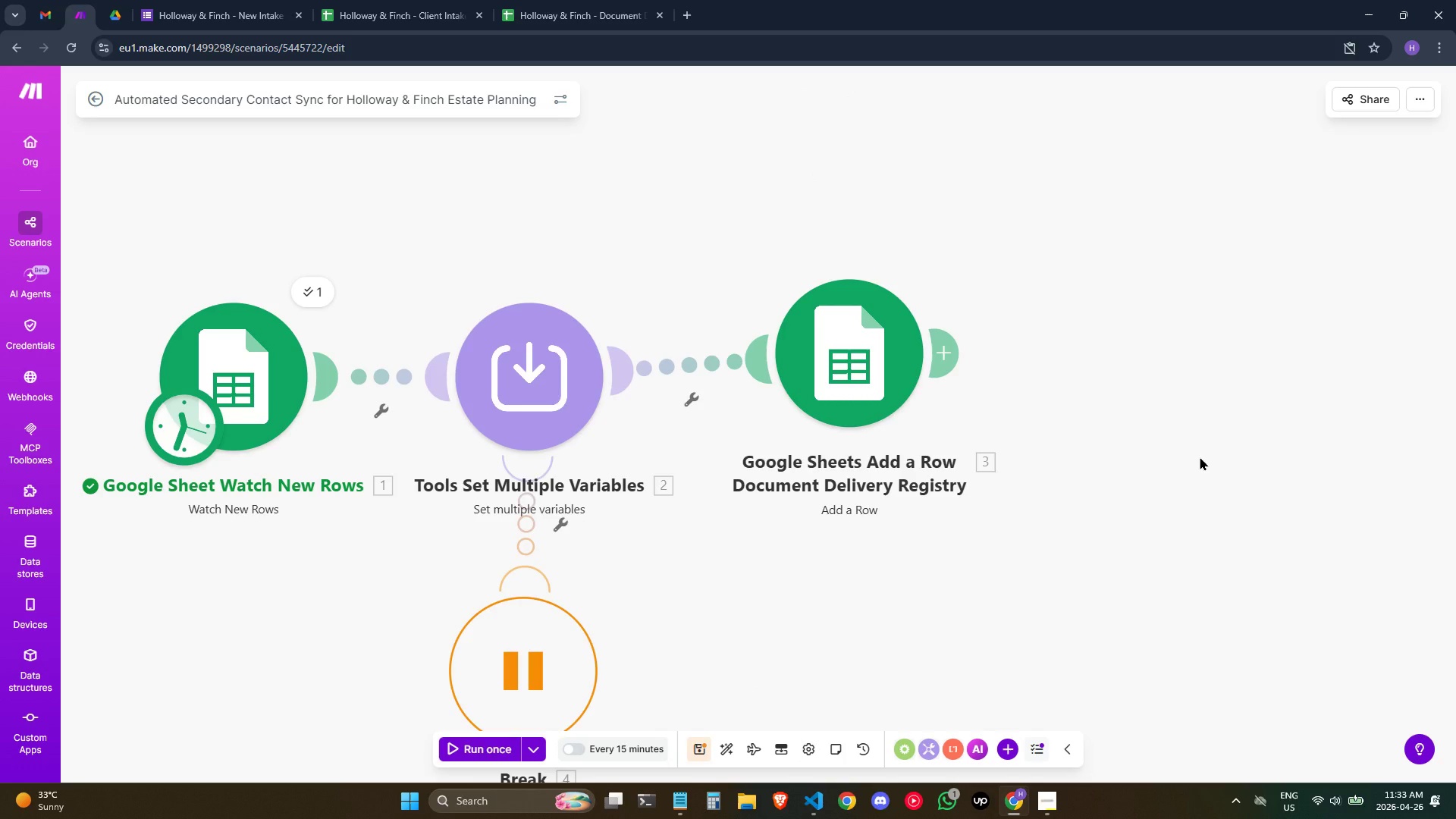 
wait(10.7)
 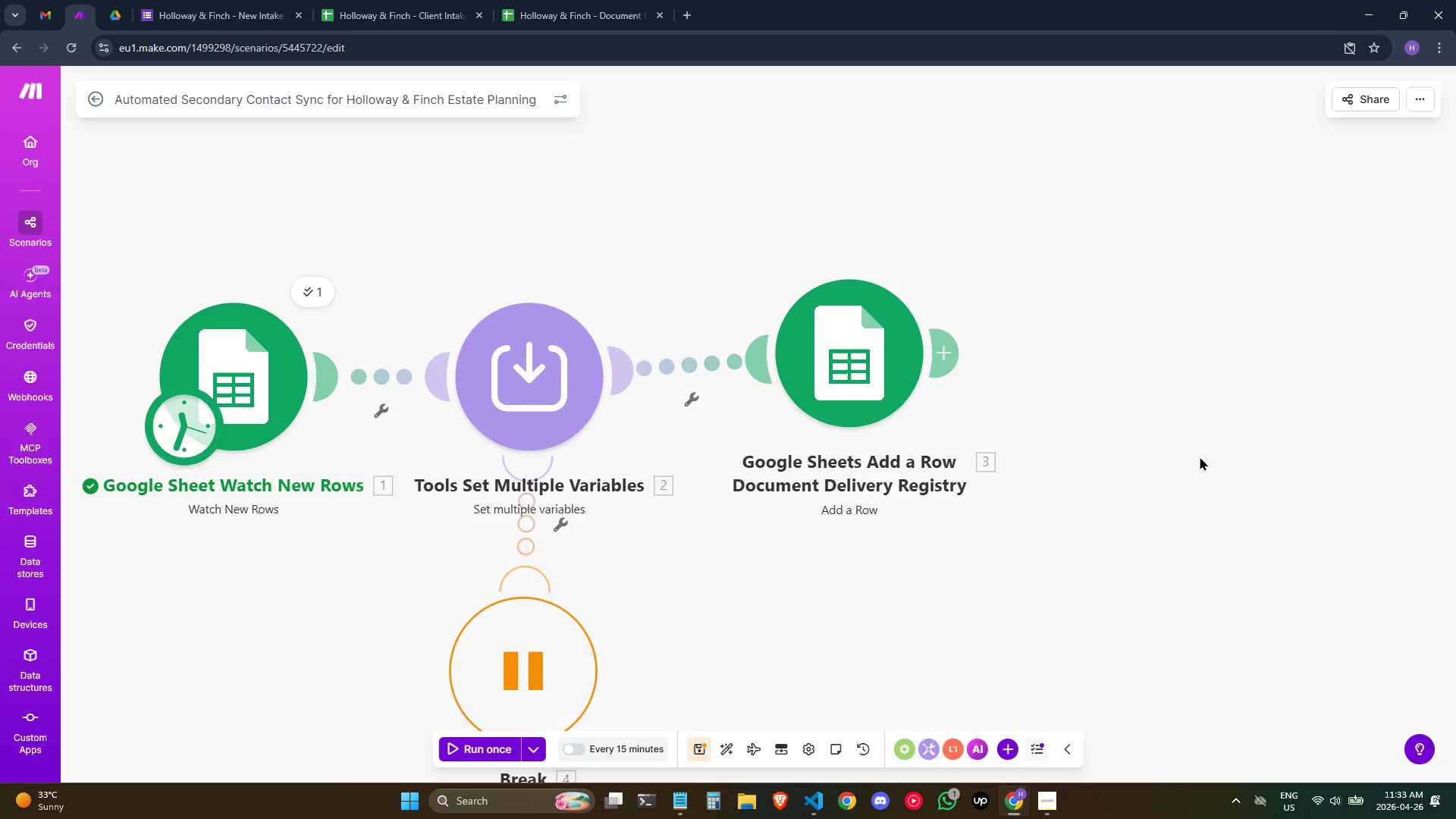 
left_click([627, 767])
 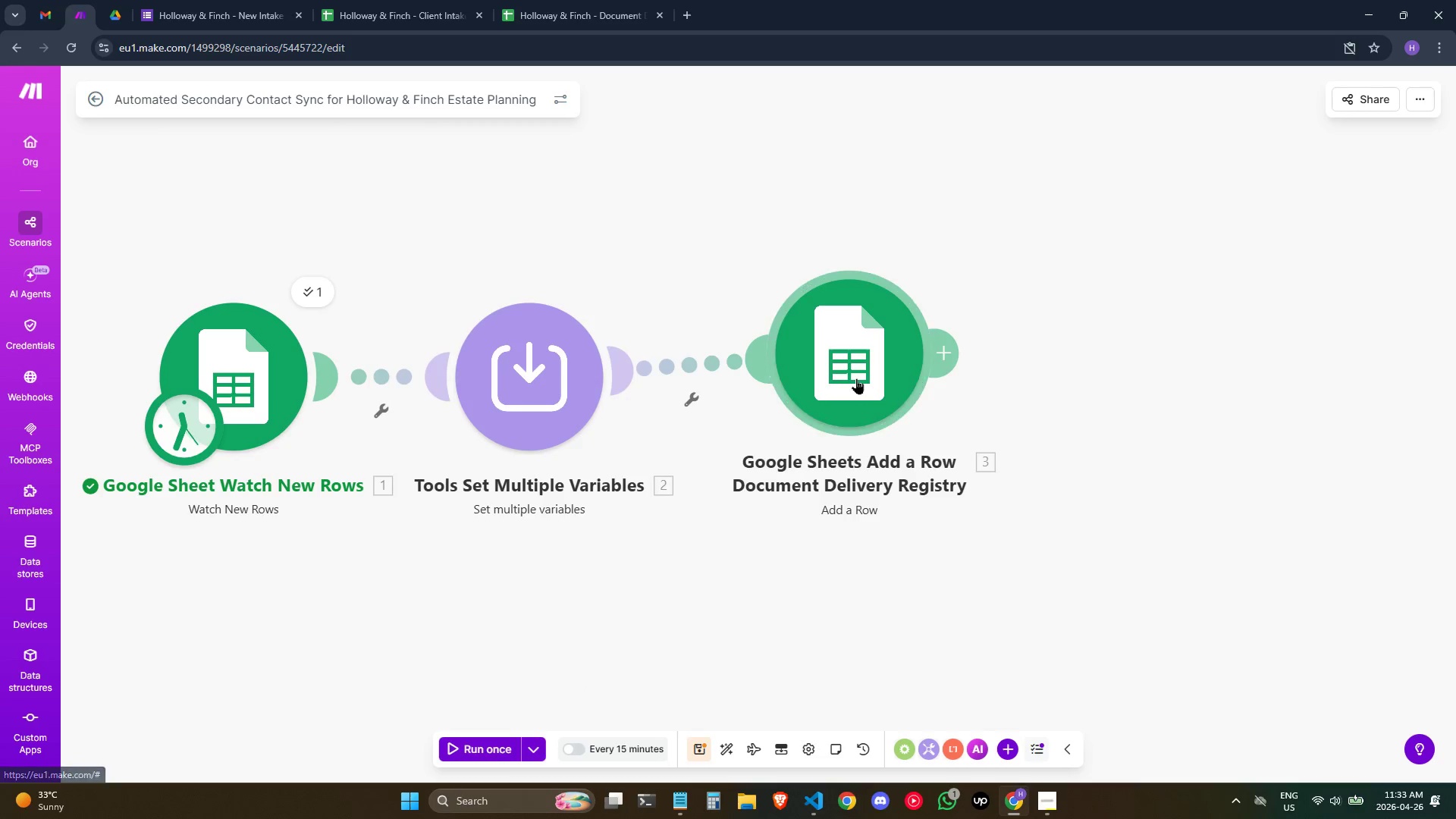 
right_click([861, 334])
 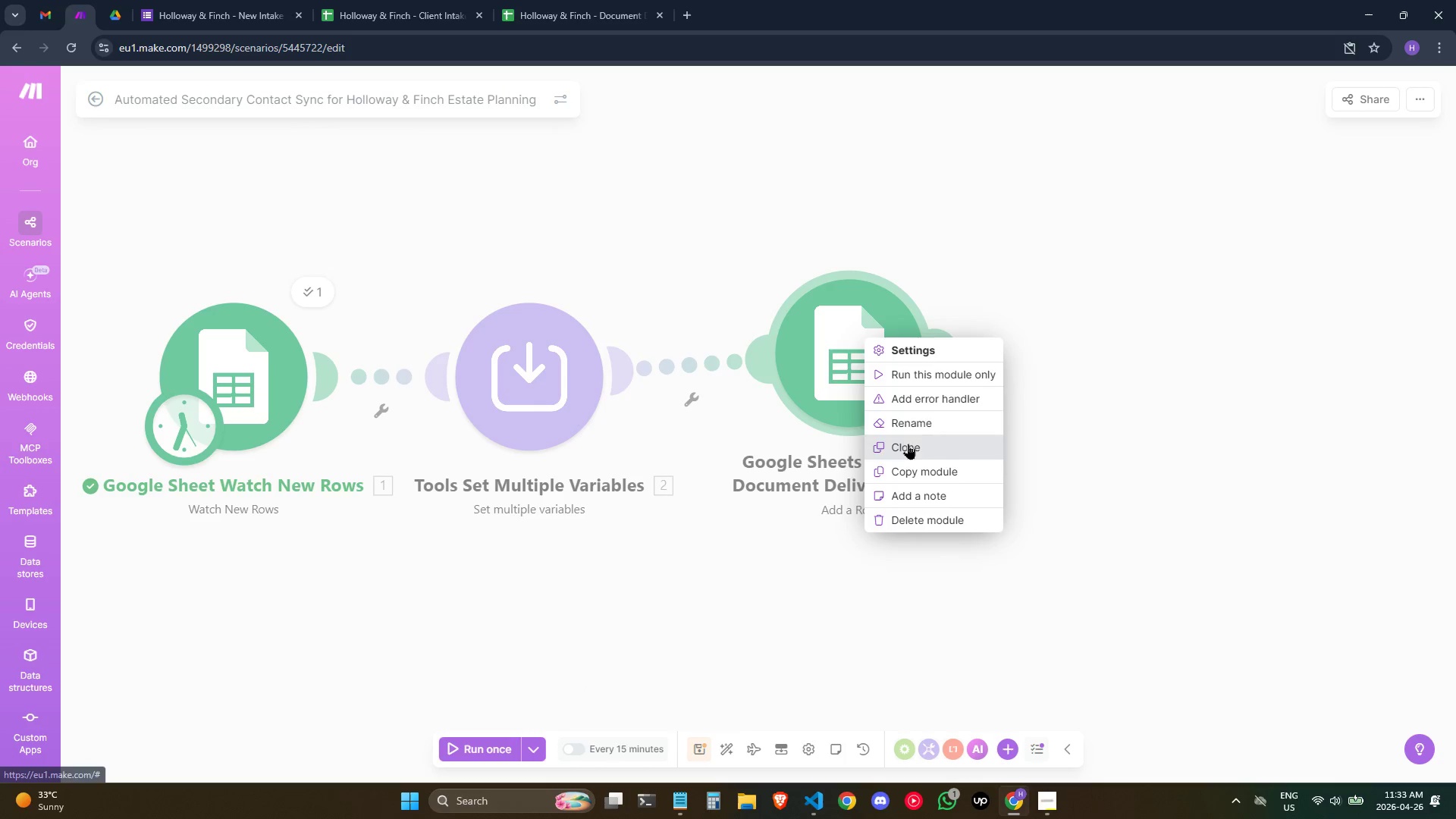 
left_click([918, 399])
 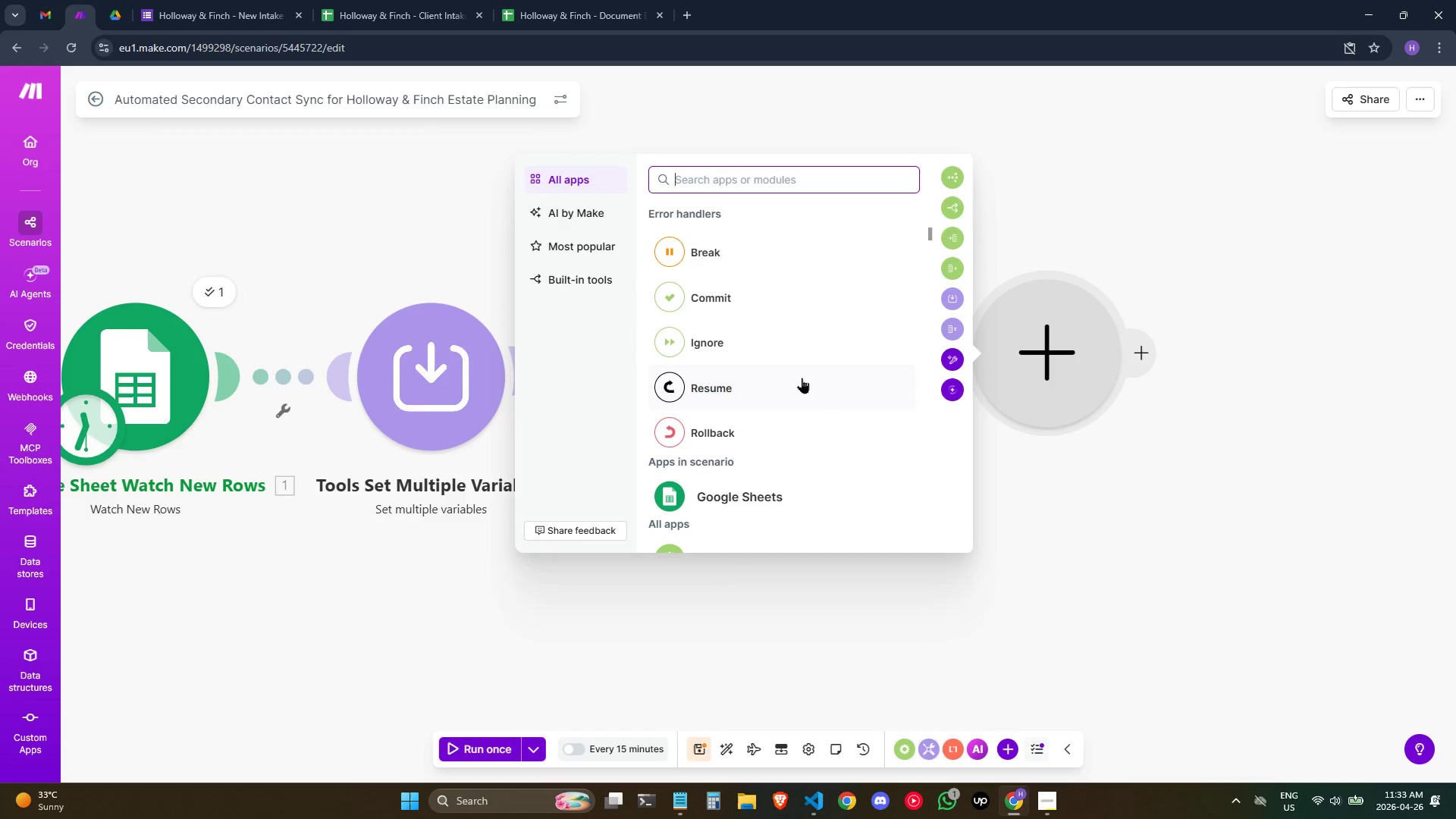 
wait(6.22)
 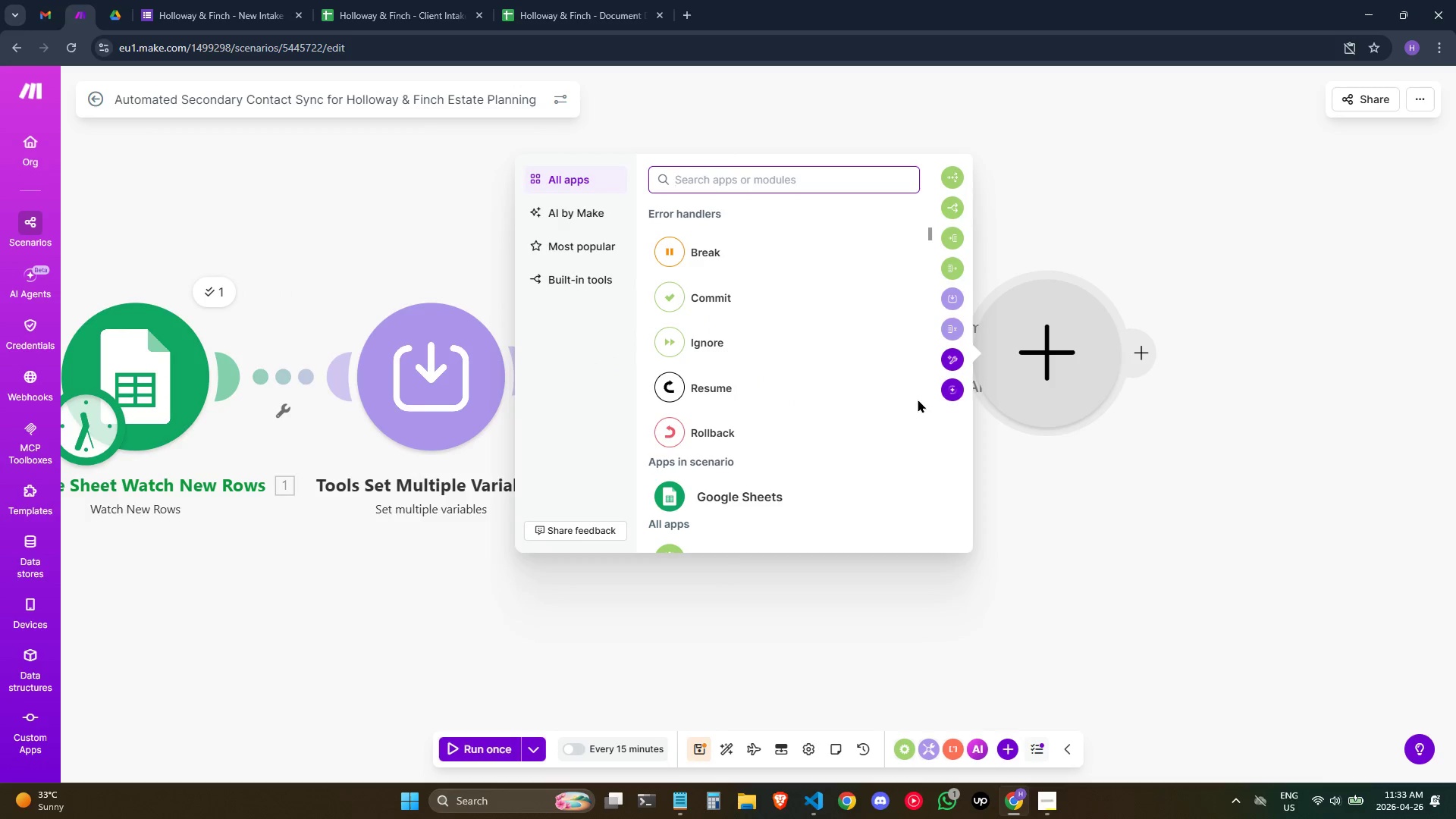 
left_click([749, 246])
 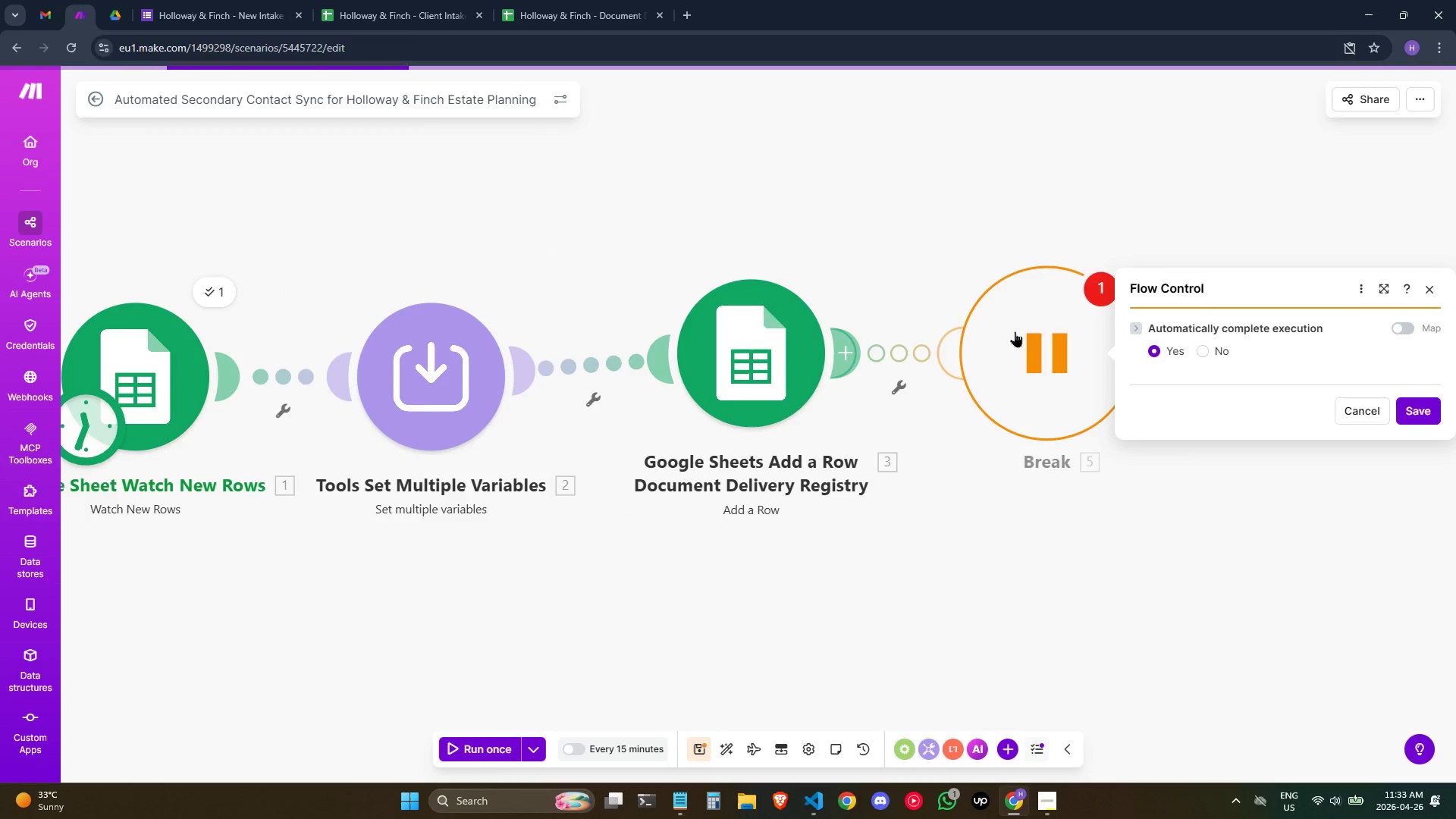 
left_click_drag(start_coordinate=[1035, 315], to_coordinate=[729, 610])
 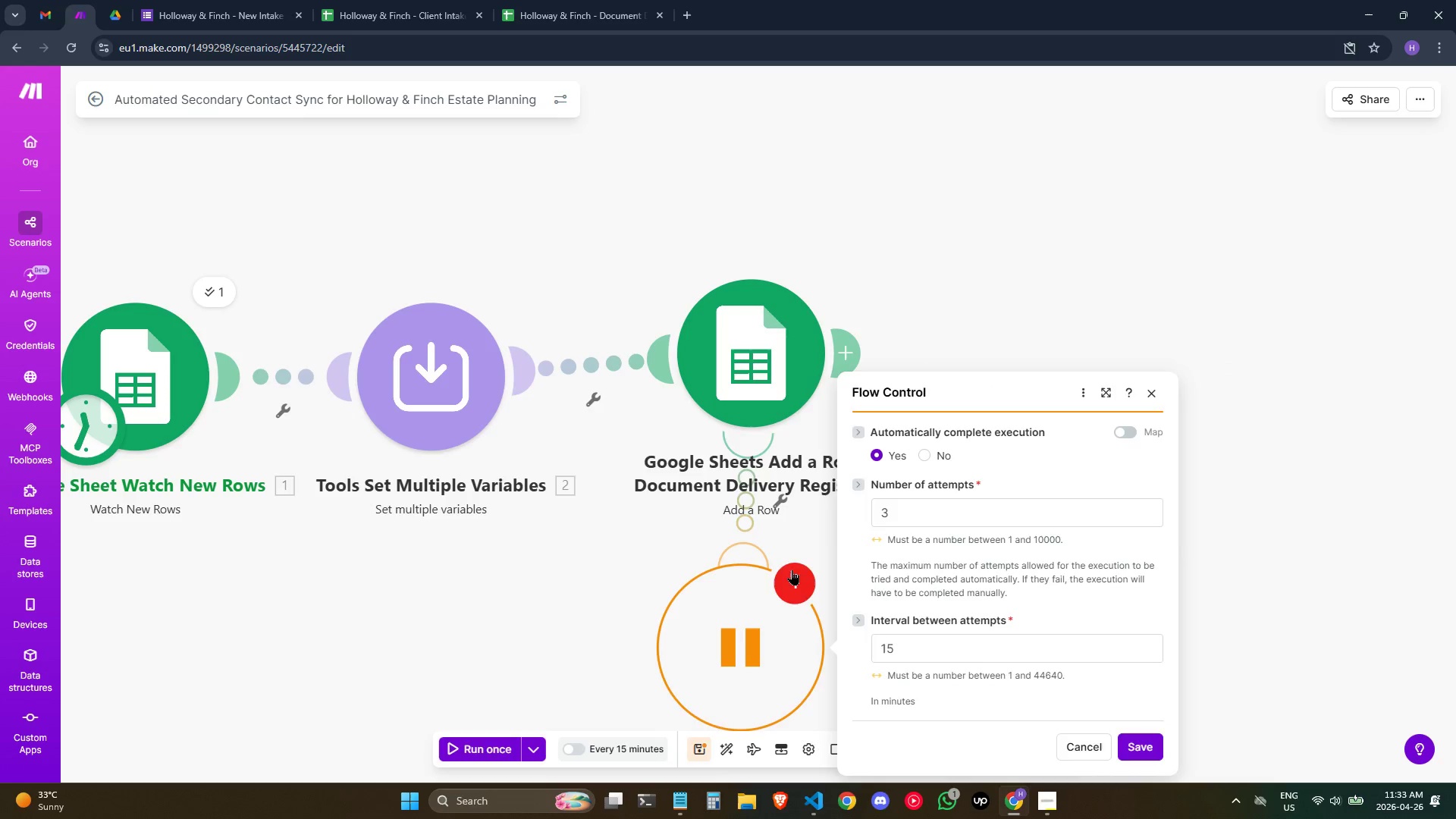 
double_click([794, 573])
 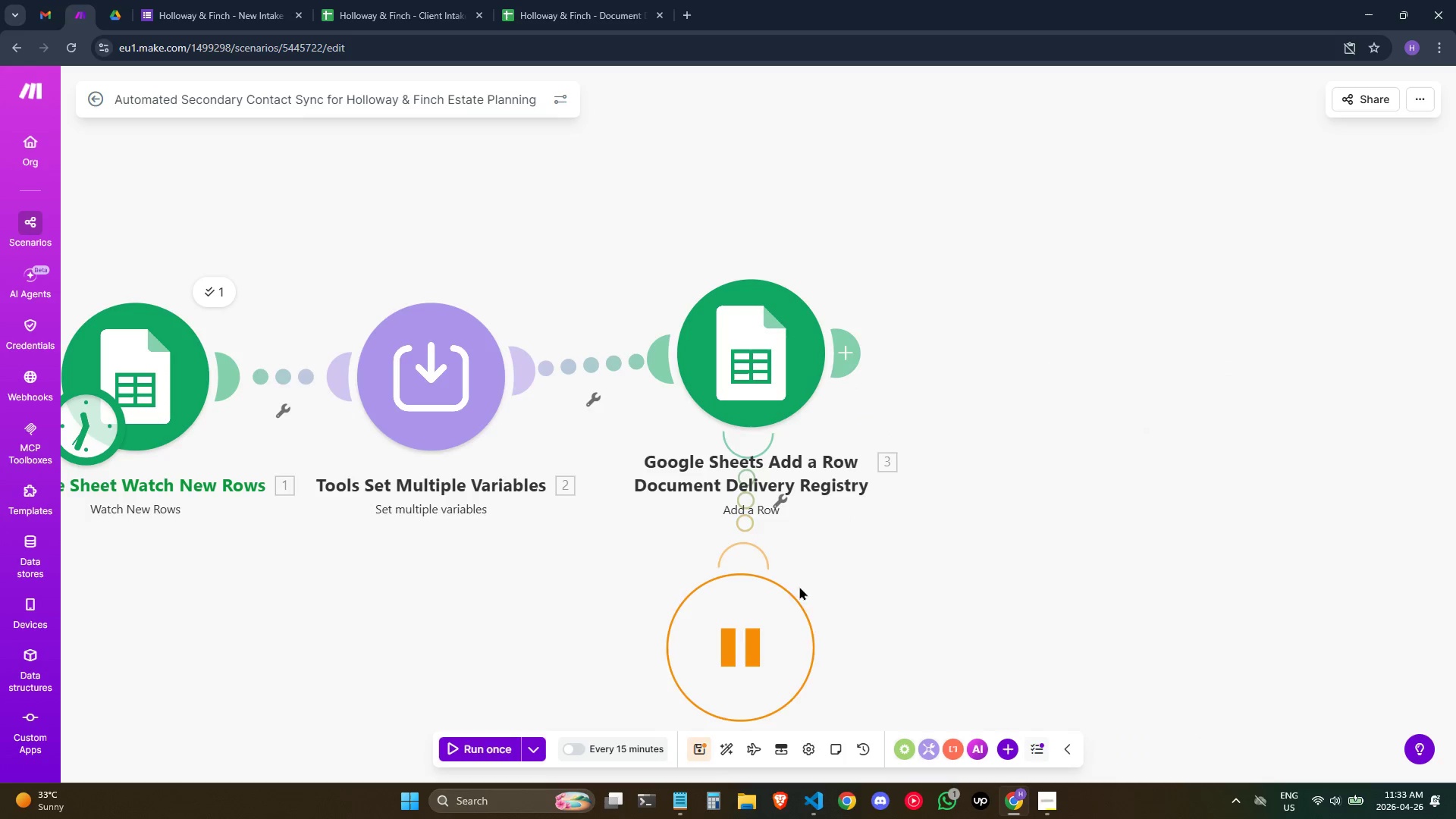 
left_click([767, 641])
 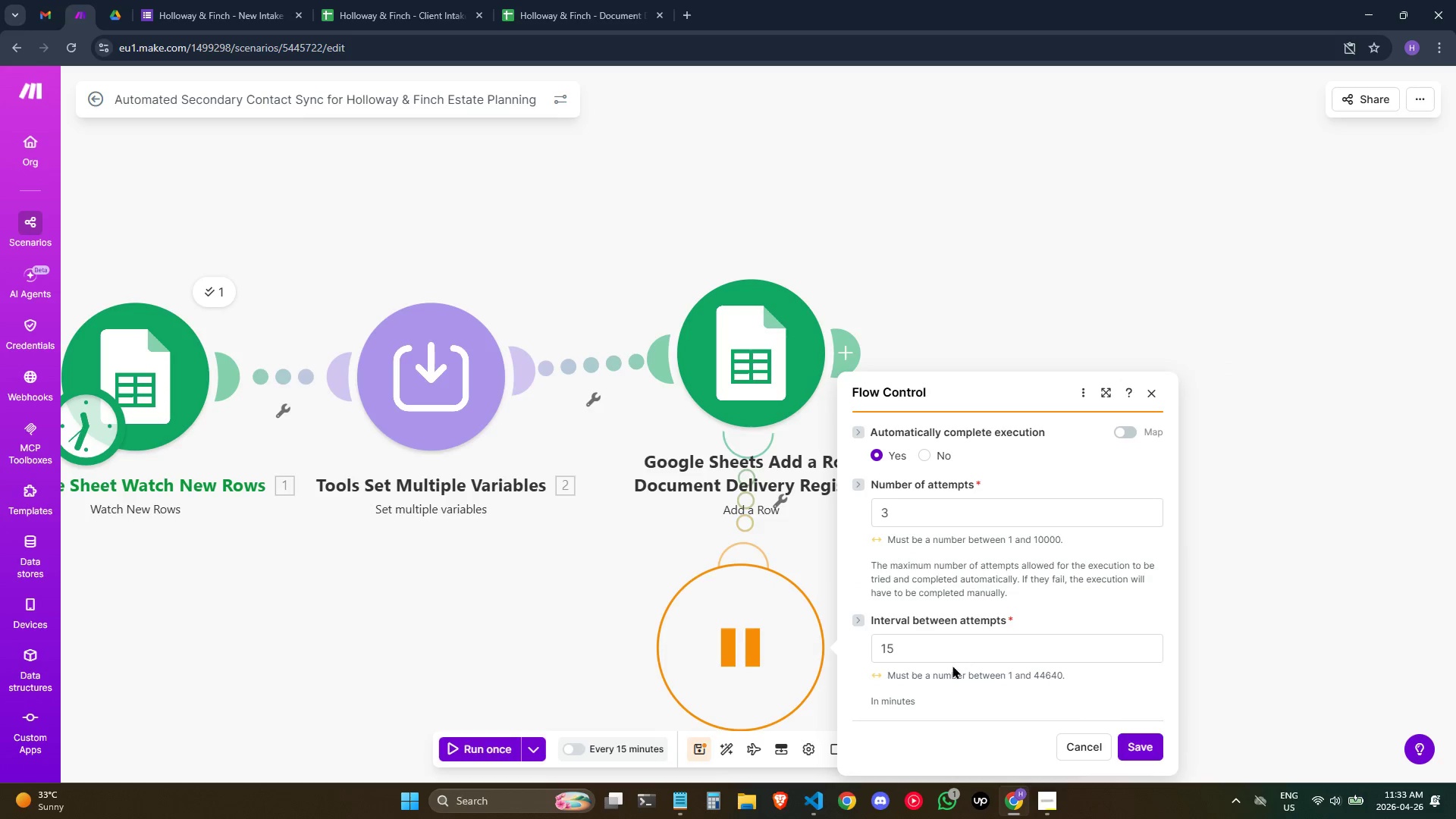 
left_click([959, 653])
 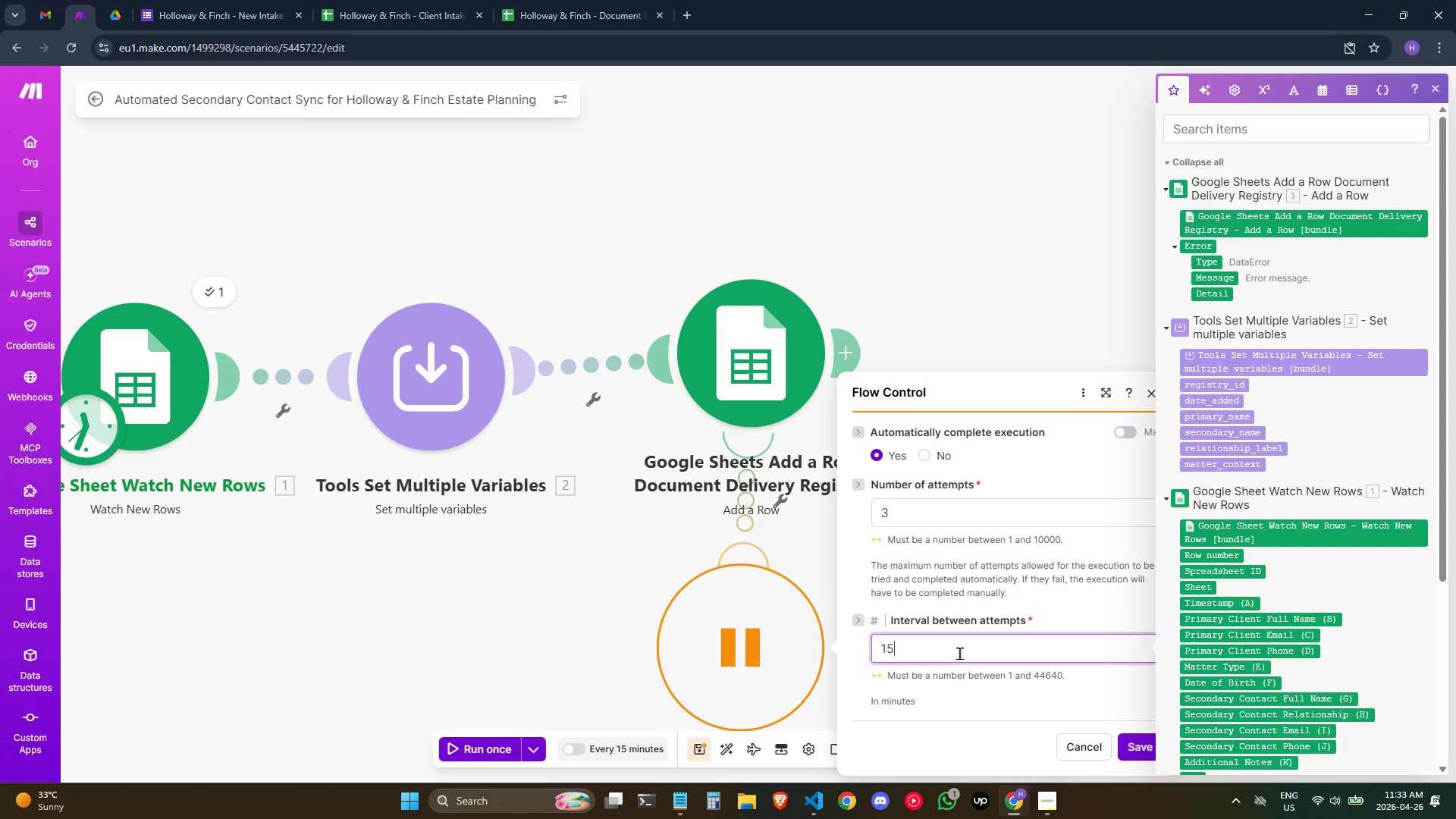 
left_click_drag(start_coordinate=[959, 653], to_coordinate=[827, 678])
 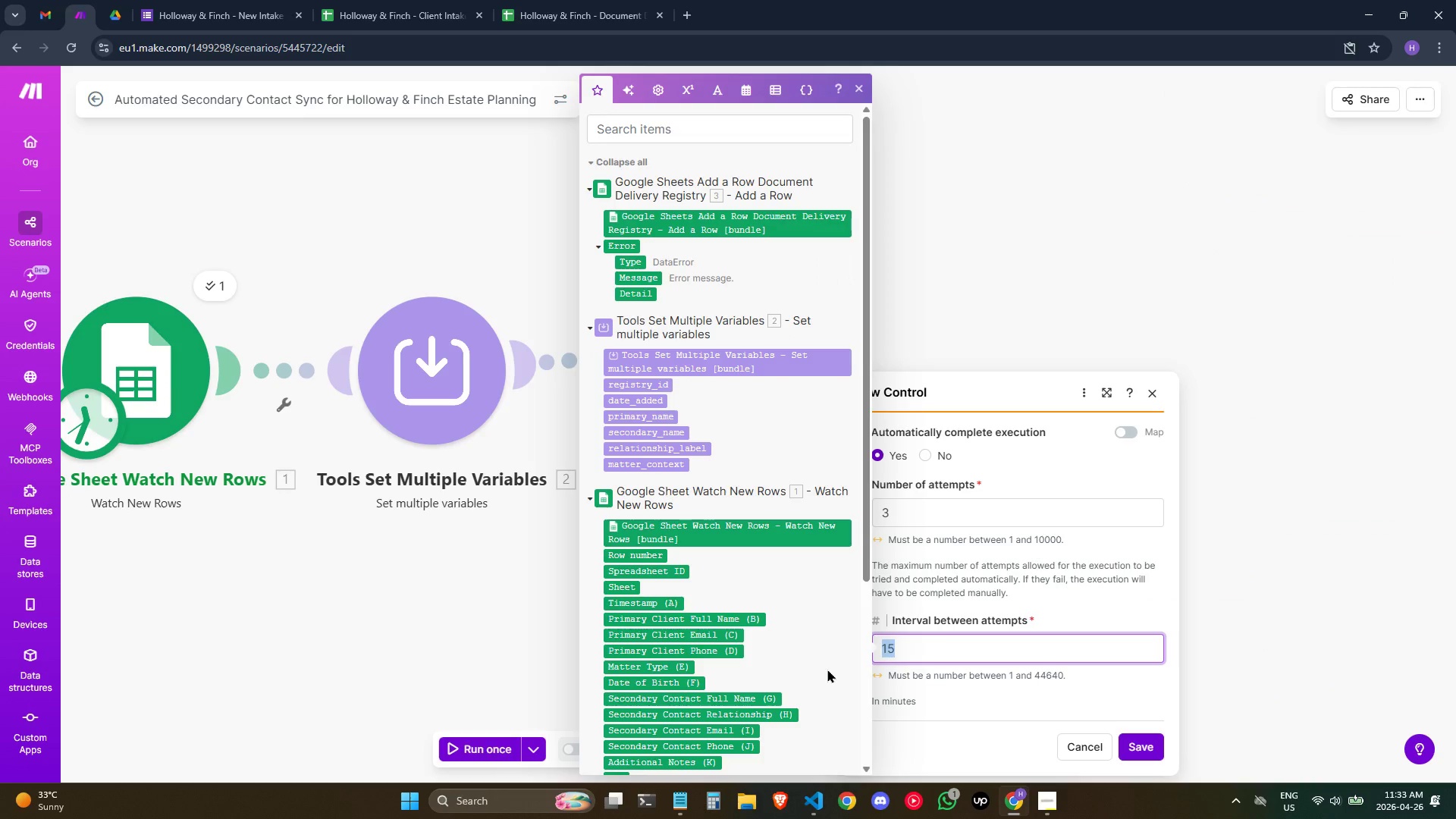 
left_click_drag(start_coordinate=[827, 678], to_coordinate=[827, 672])
 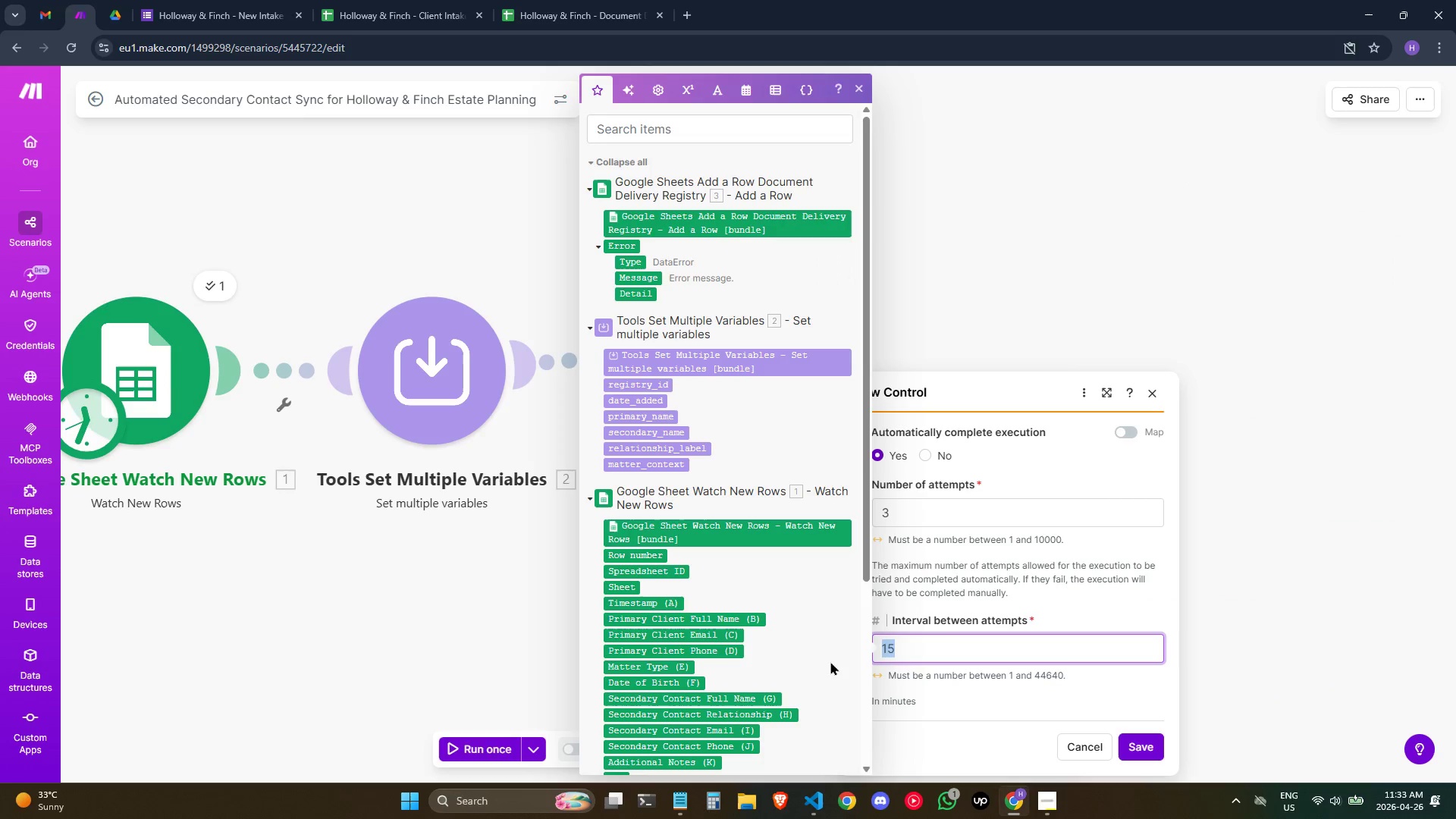 
key(2)
 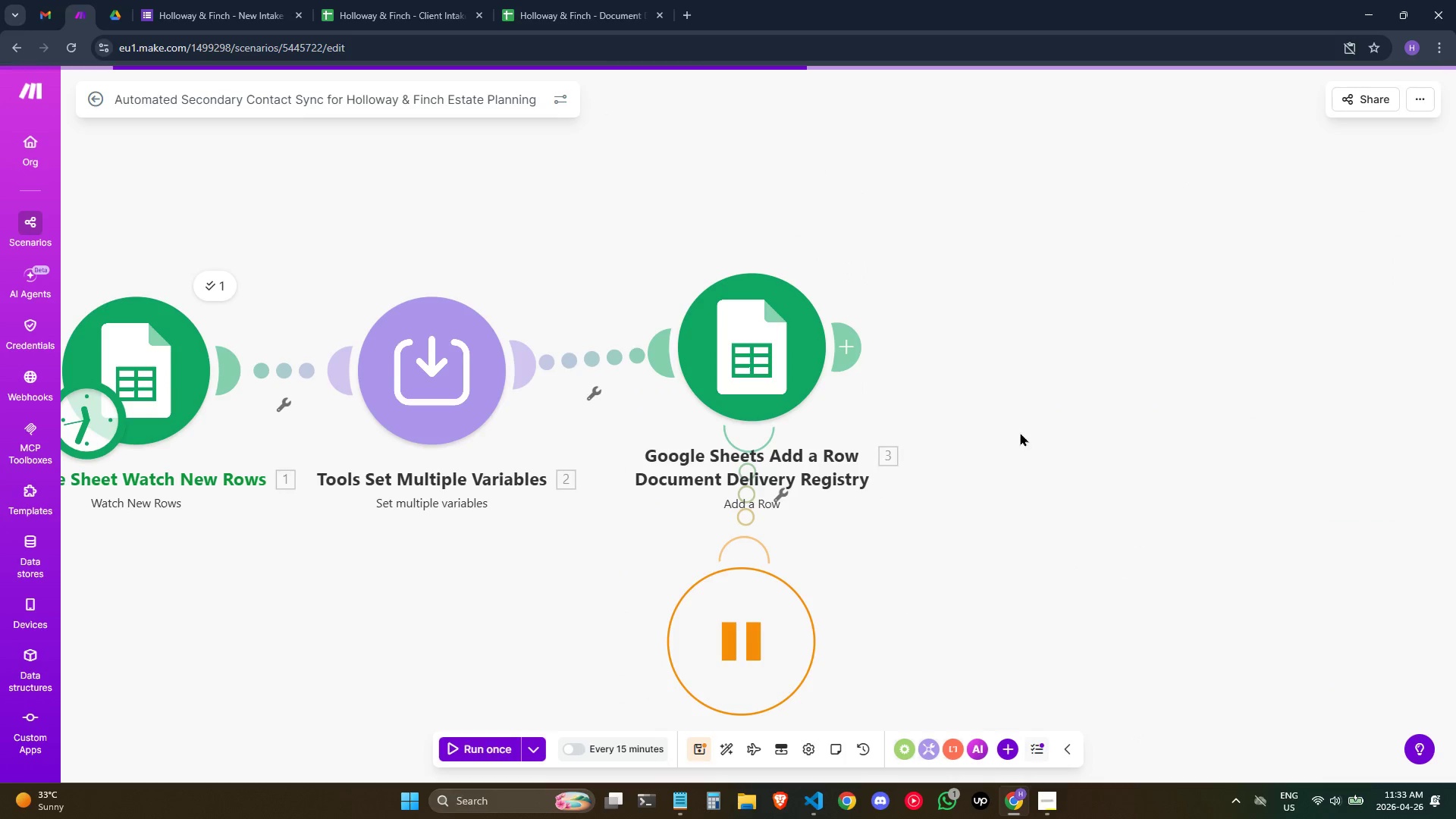 
left_click_drag(start_coordinate=[781, 334], to_coordinate=[781, 358])
 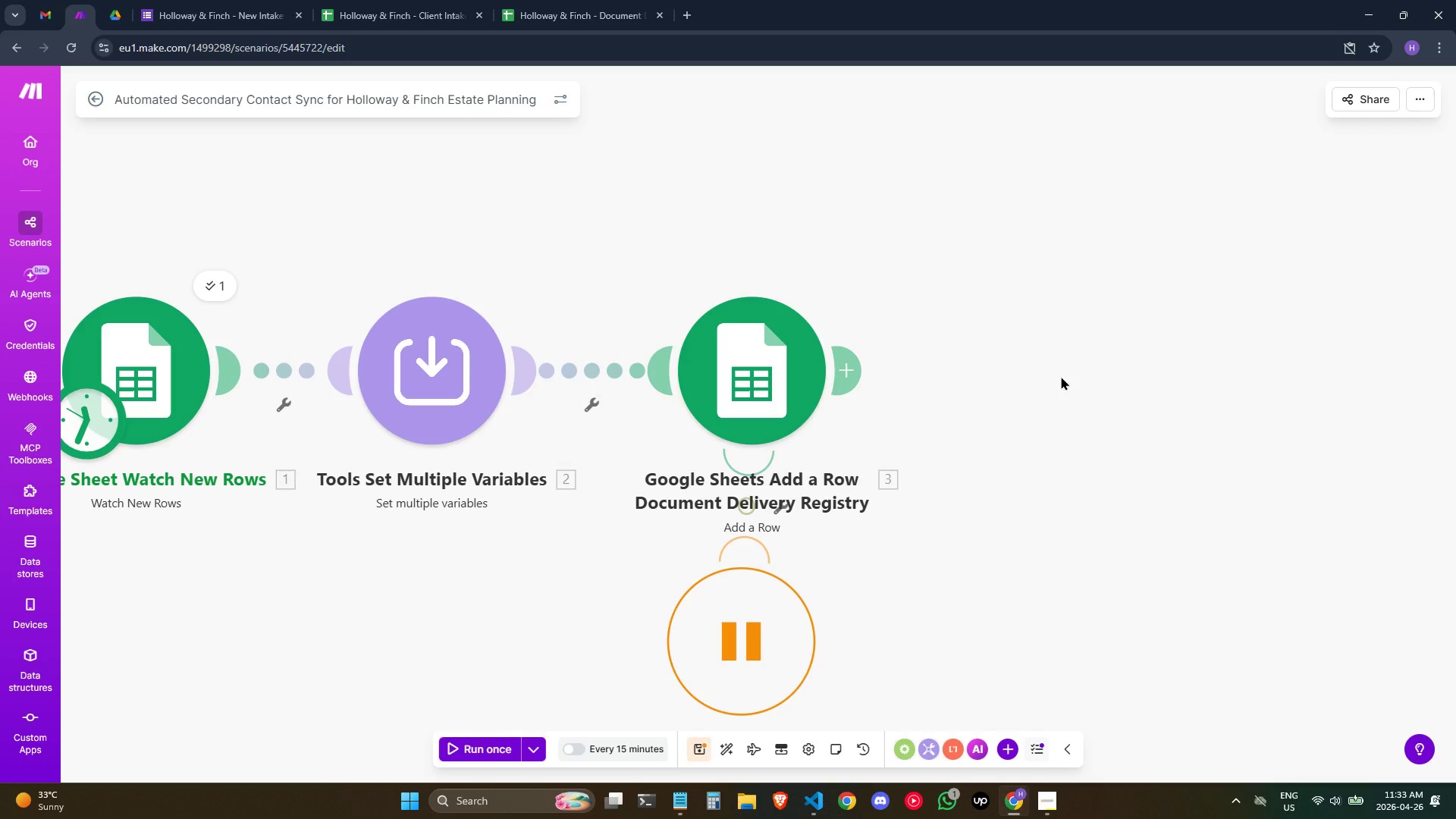 
wait(7.8)
 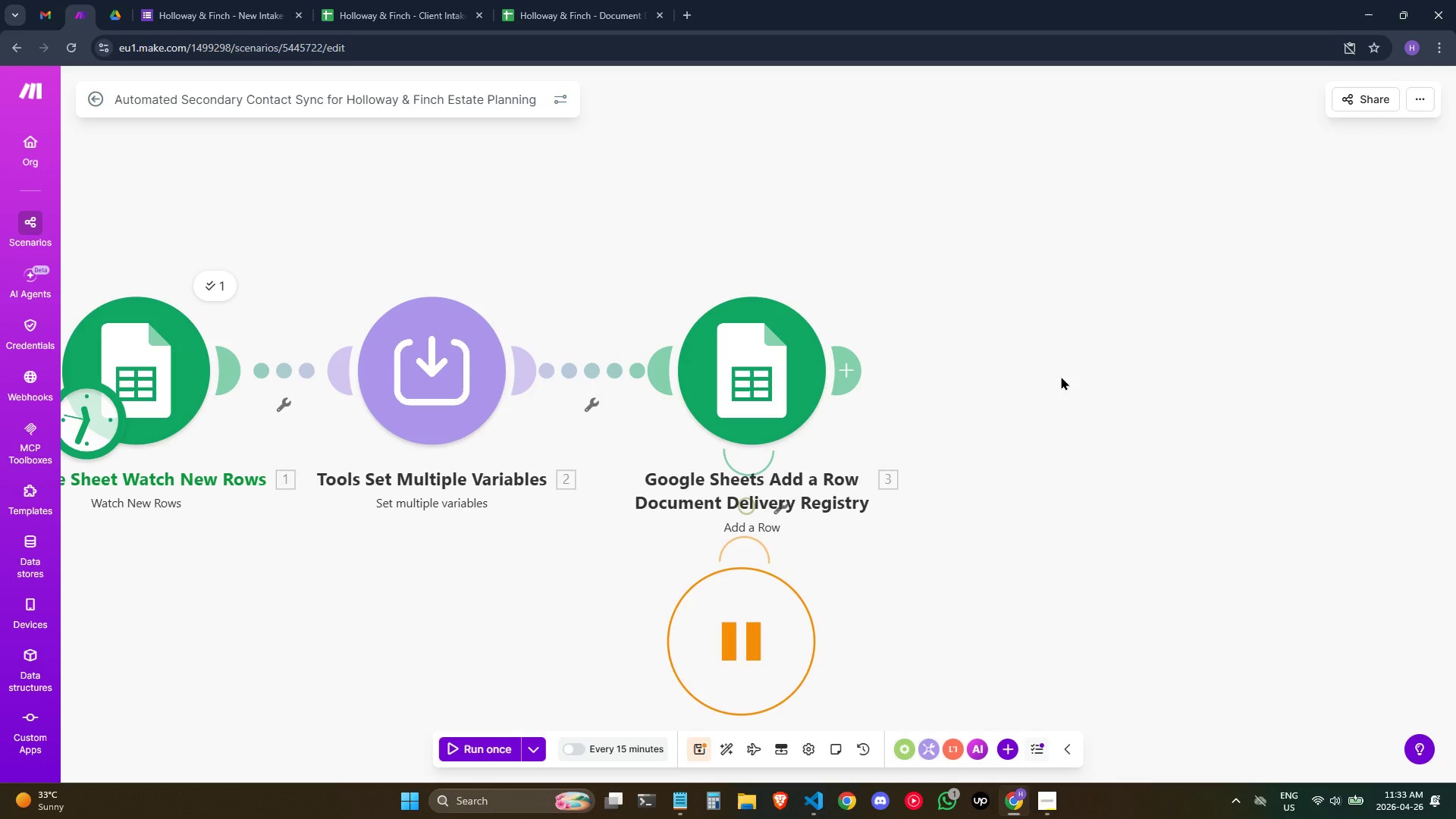 
left_click([918, 353])
 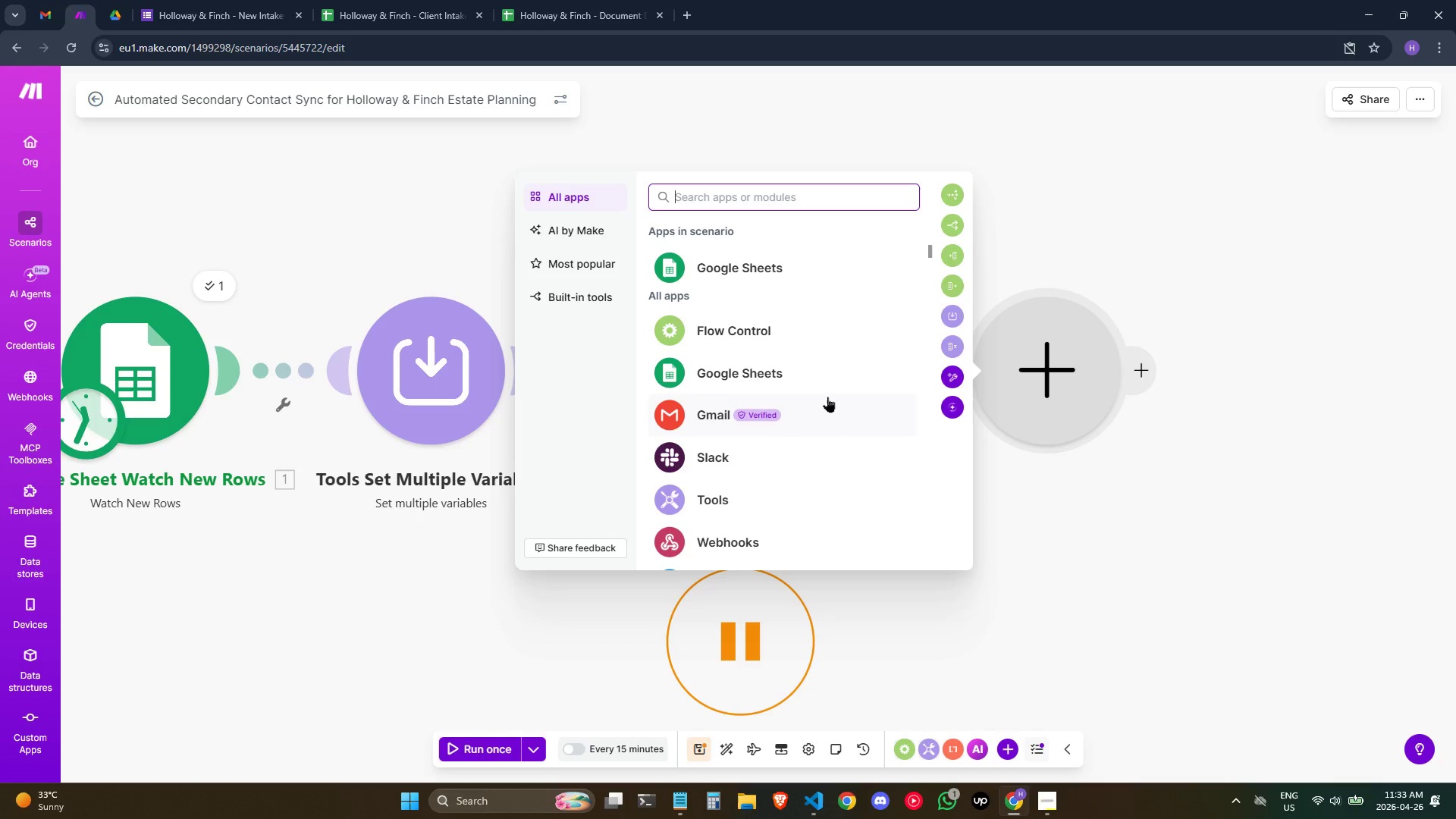 
left_click([827, 410])